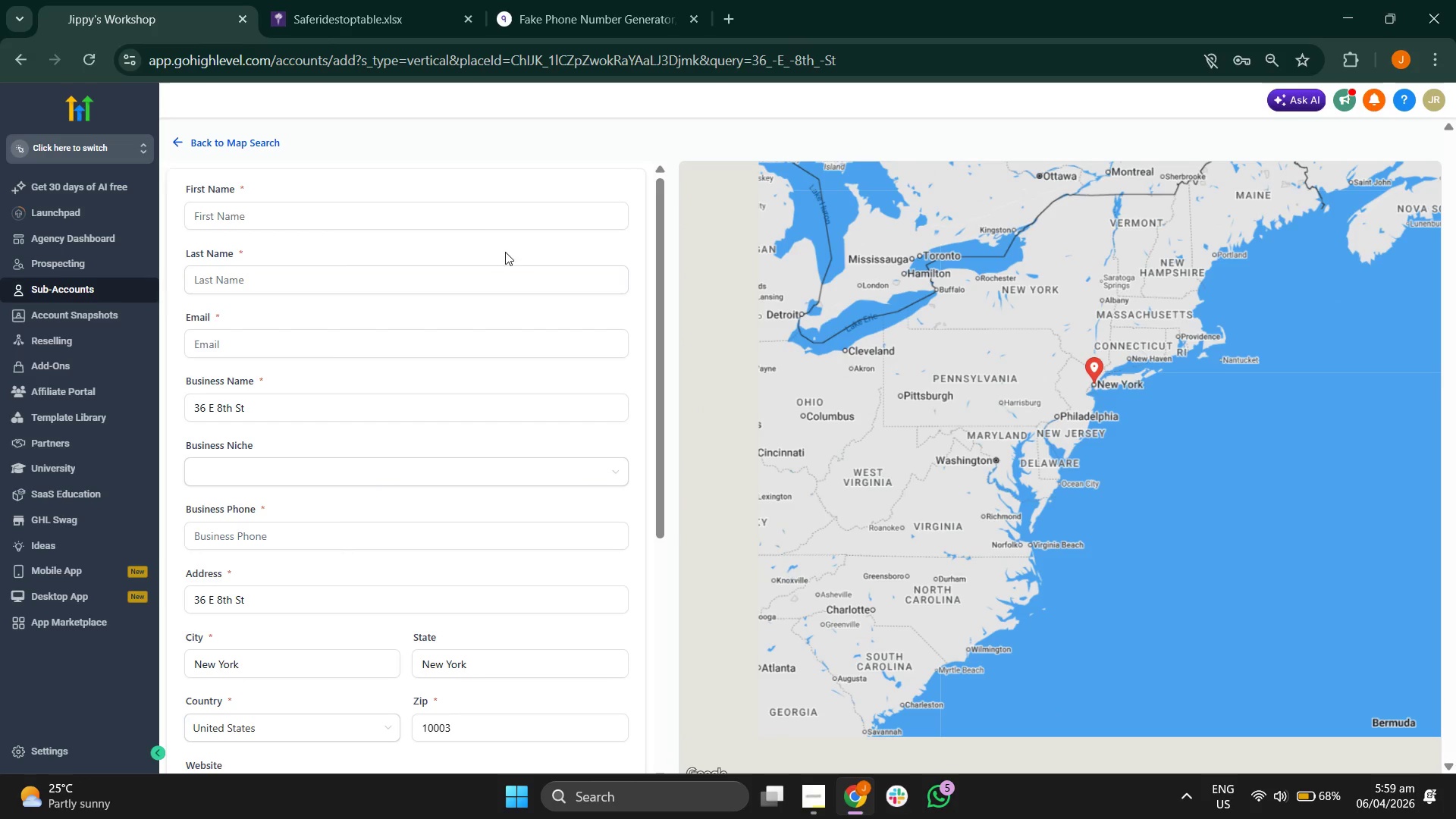 
left_click([475, 211])
 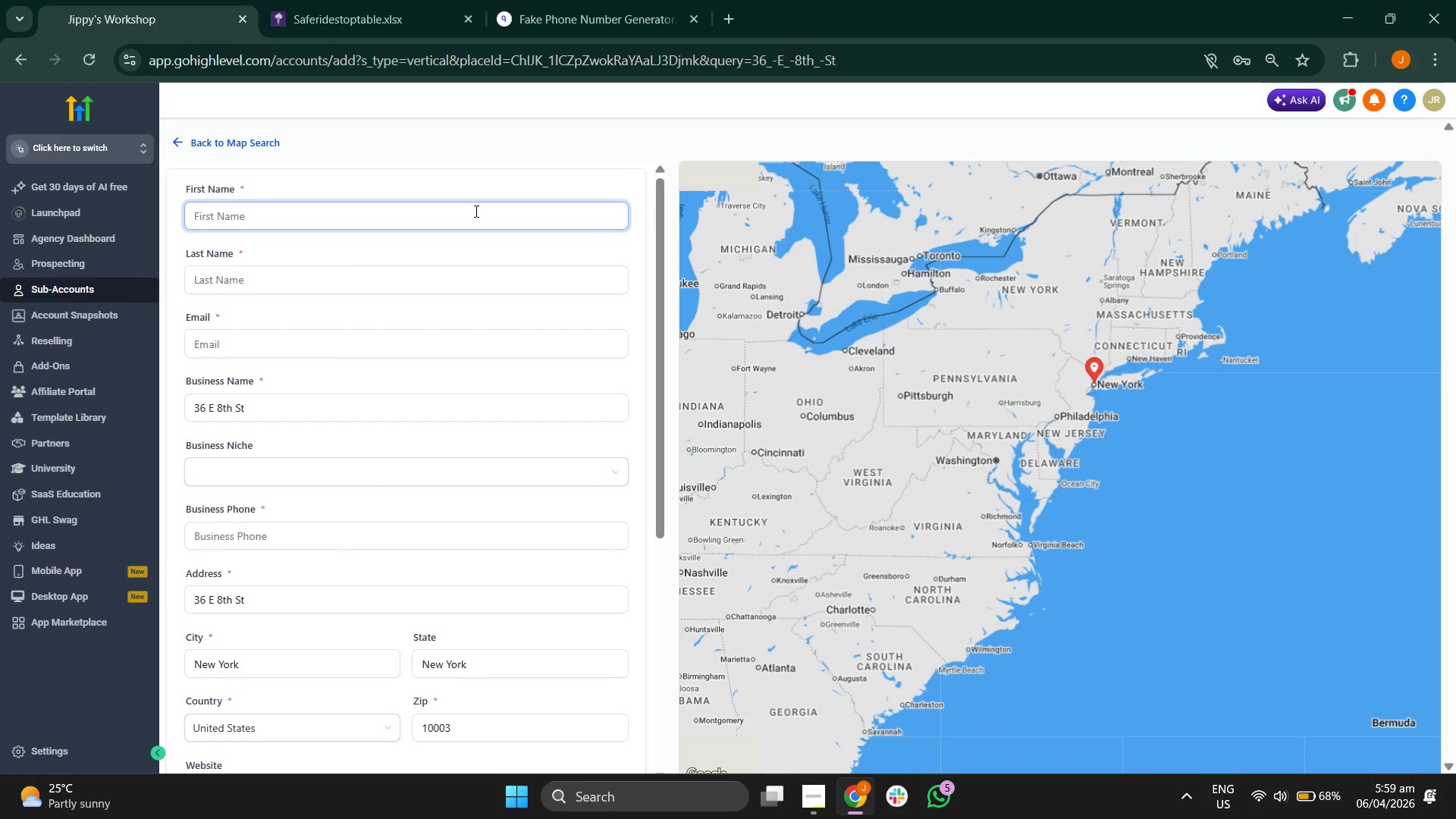 
type(Hearr)
key(Backspace)
type(th)
 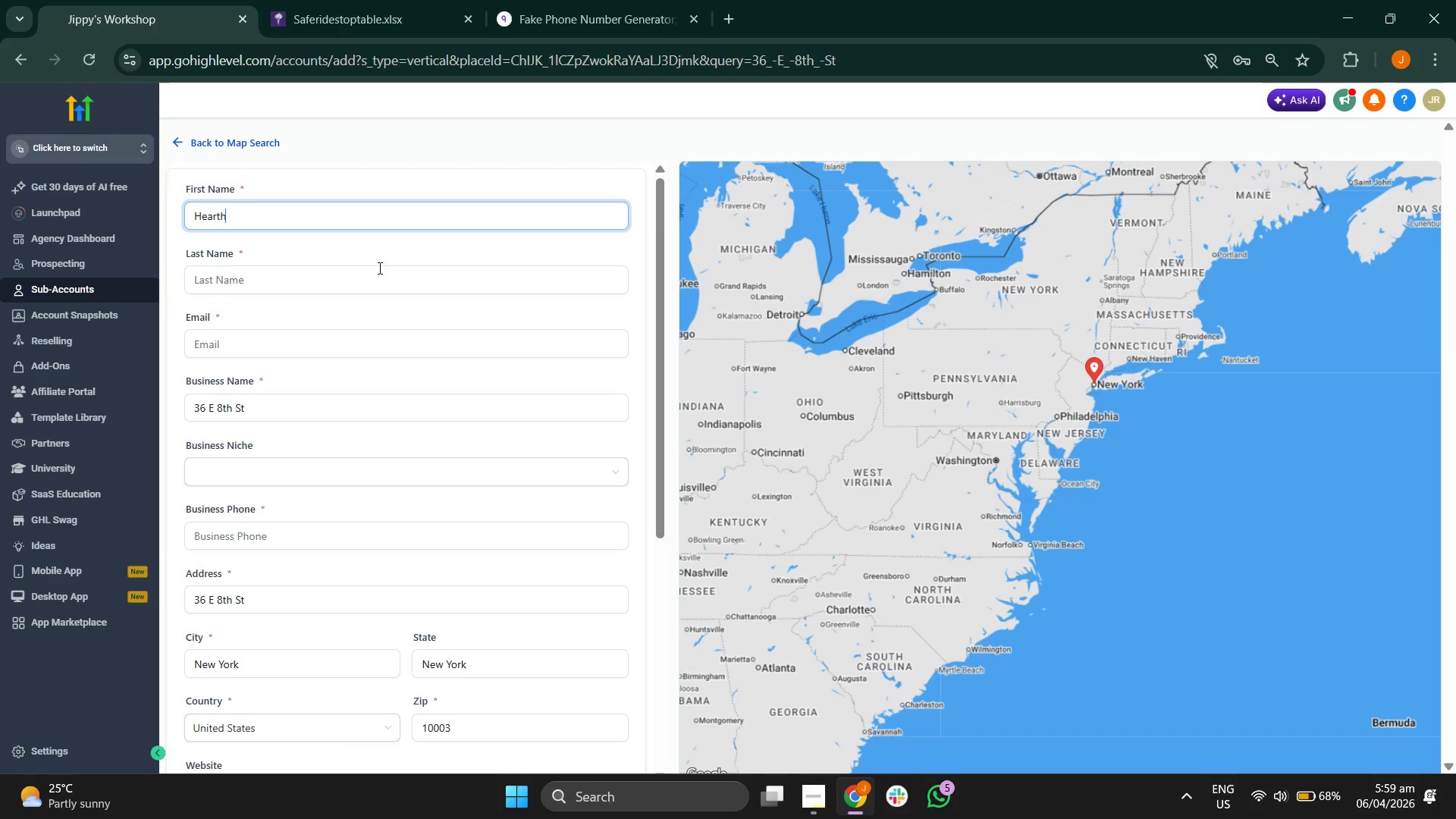 
left_click([391, 271])
 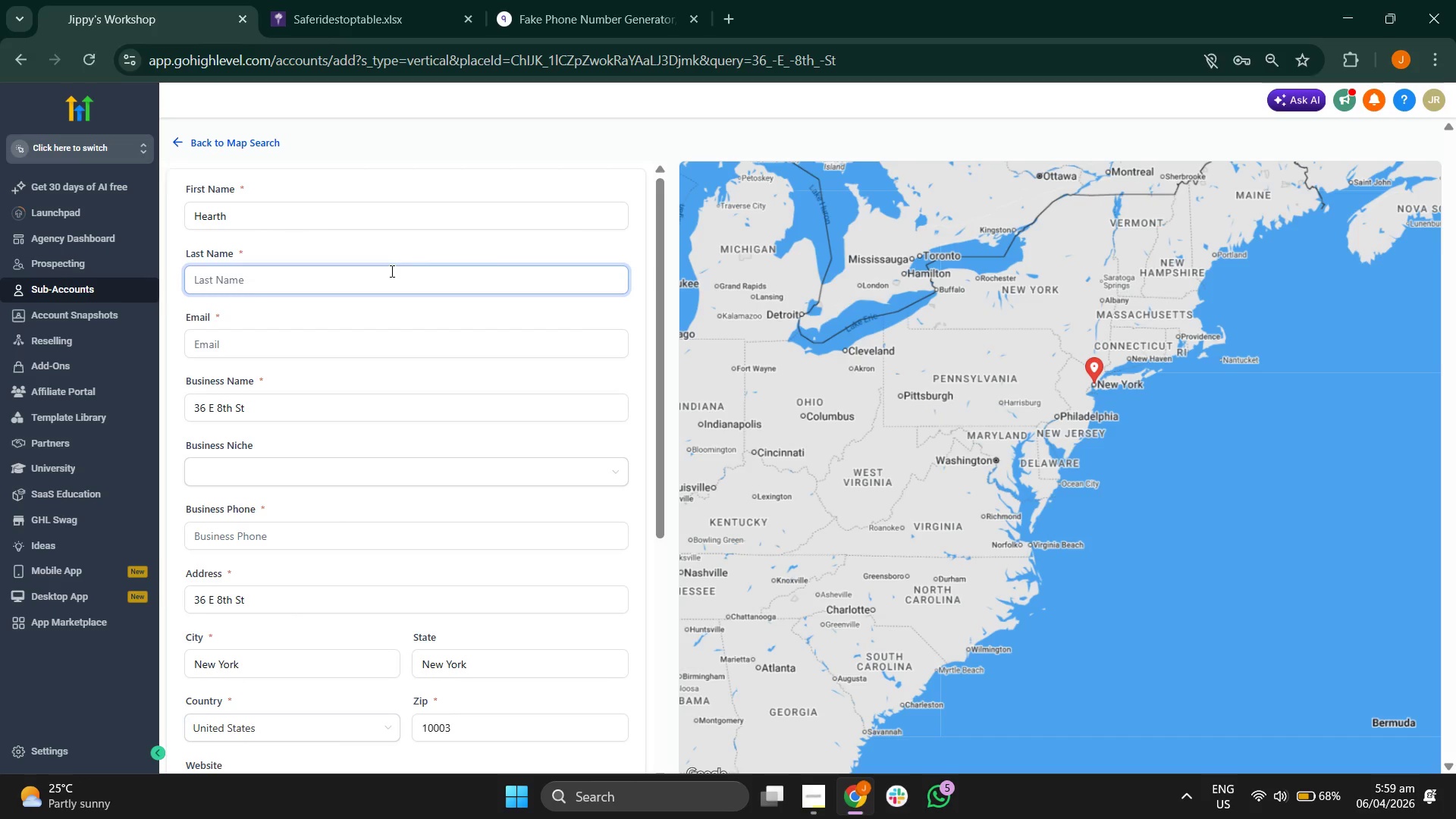 
type(Curated)
 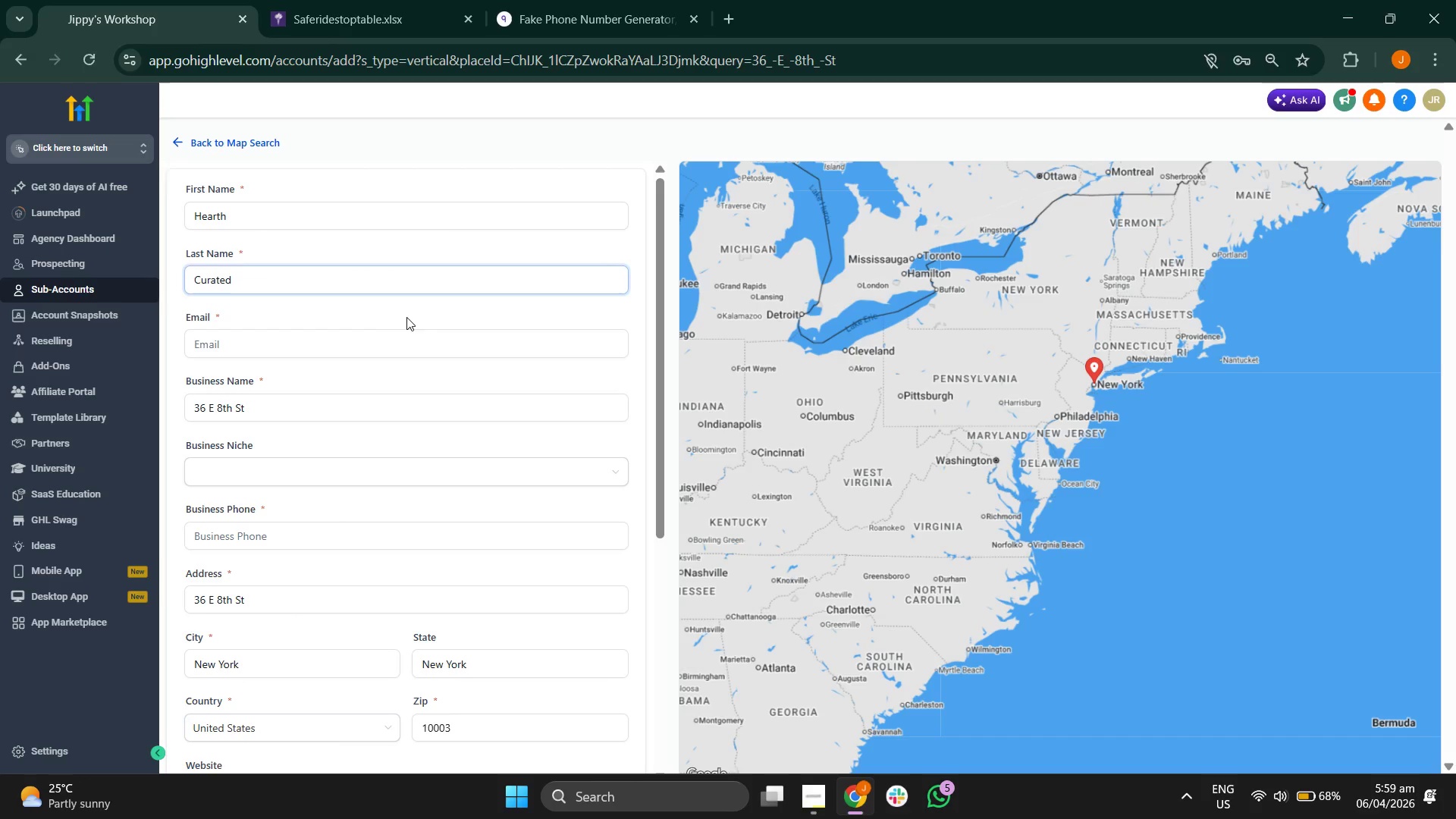 
double_click([389, 346])
 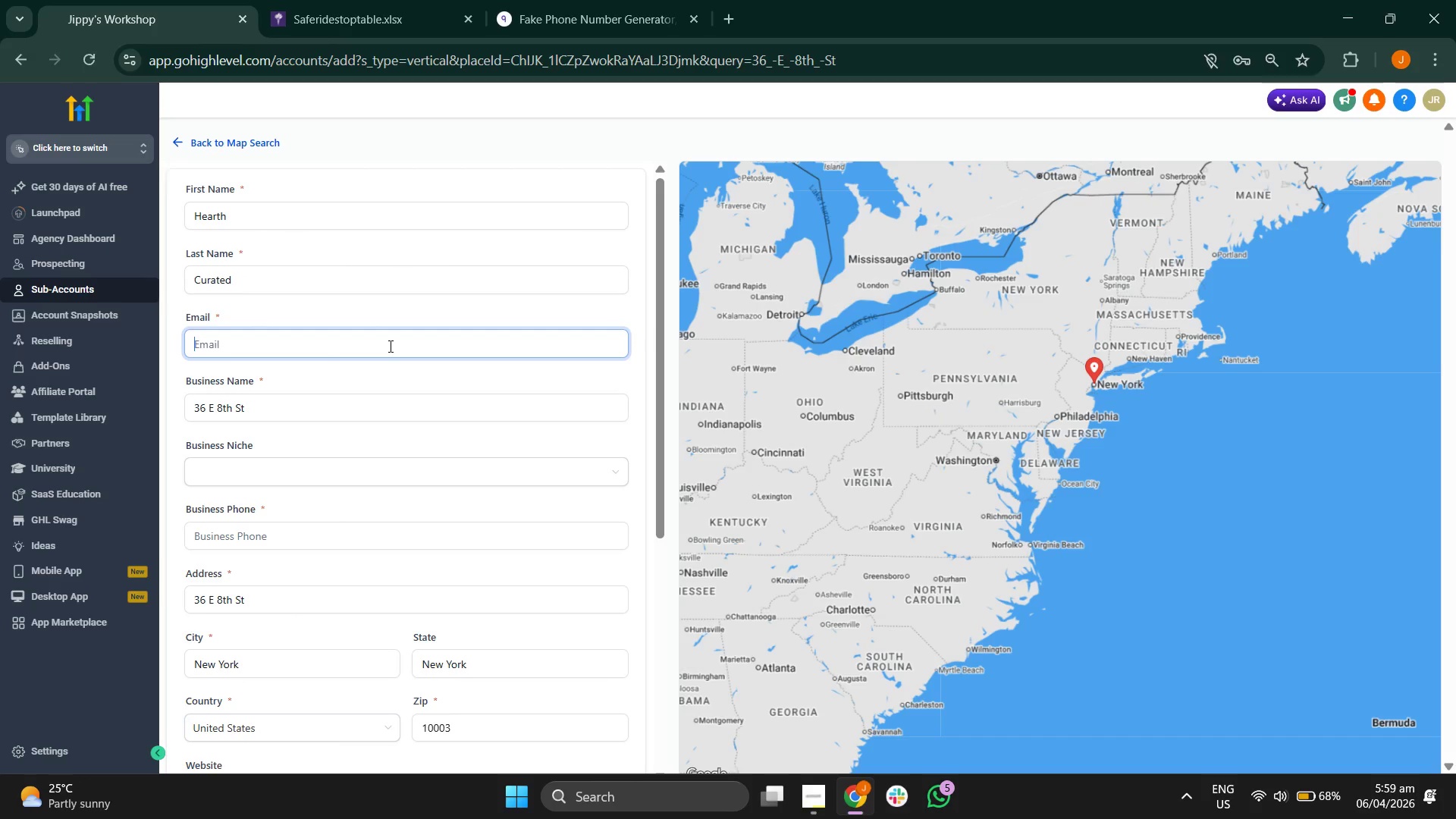 
type(Marketing@thehear)
key(Backspace)
key(Backspace)
key(Backspace)
key(Backspace)
type(curatedhearth.com)
 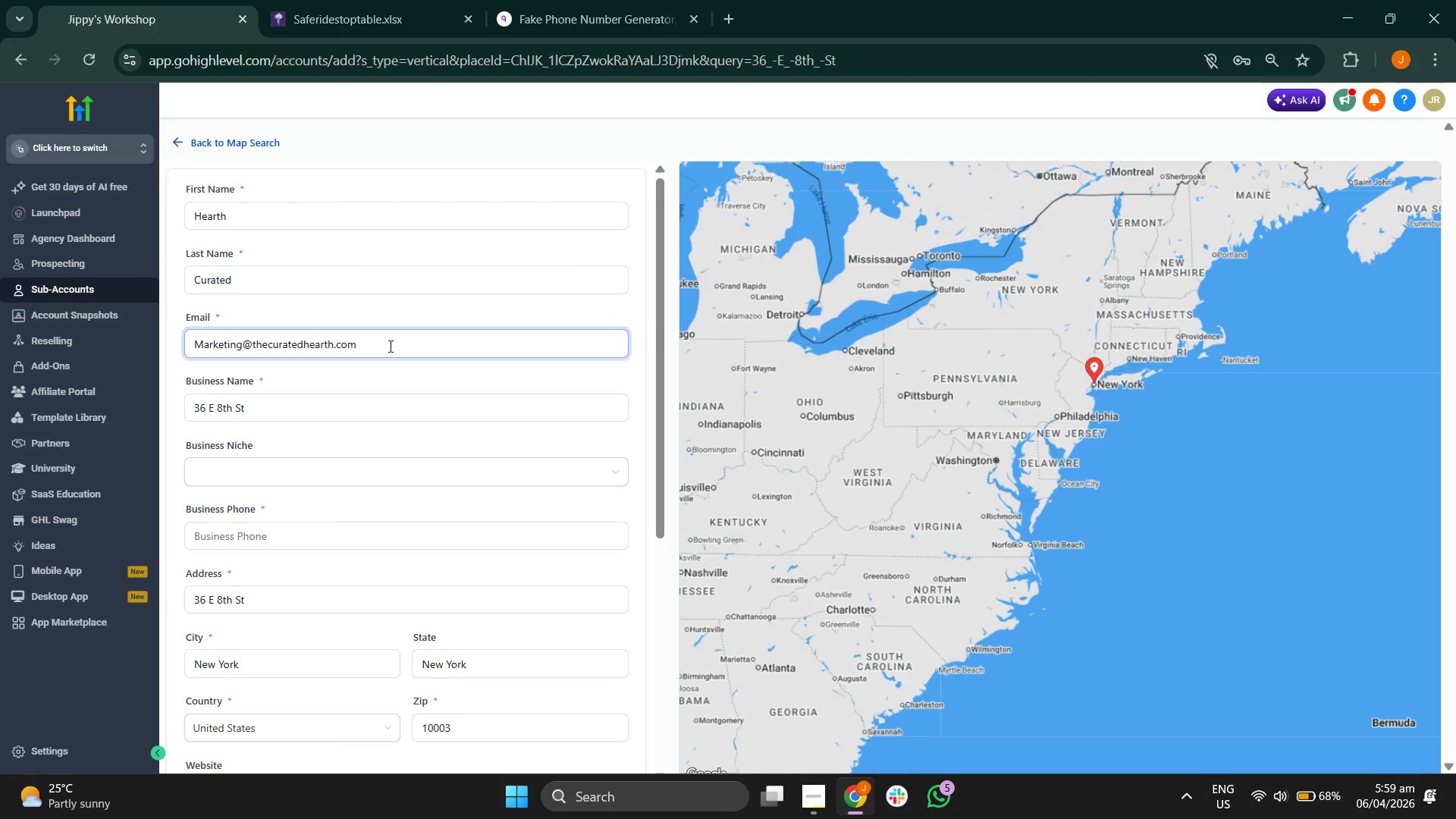 
left_click([519, 297])
 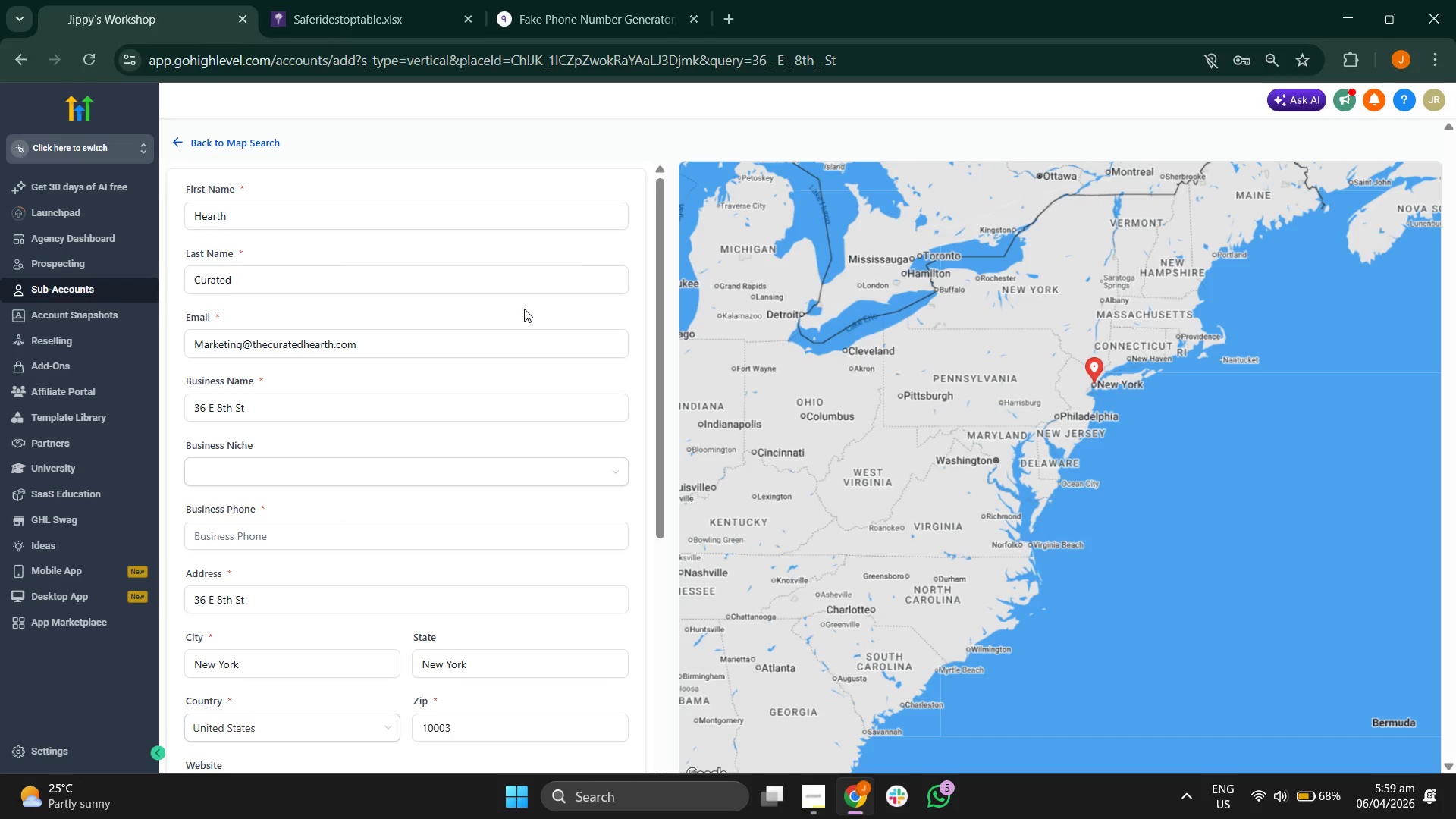 
scroll: coordinate [524, 309], scroll_direction: down, amount: 1.0
 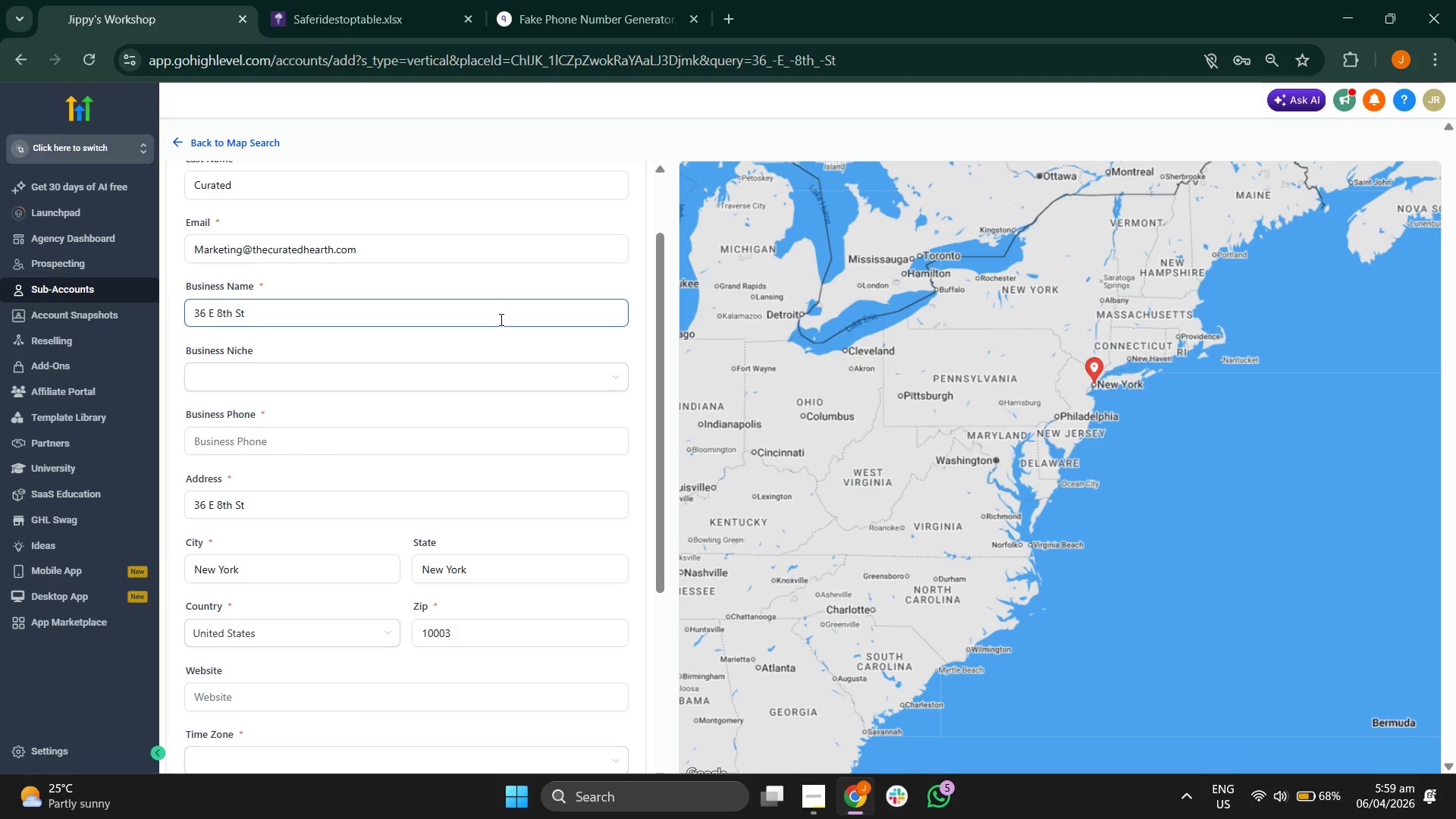 
left_click([500, 319])
 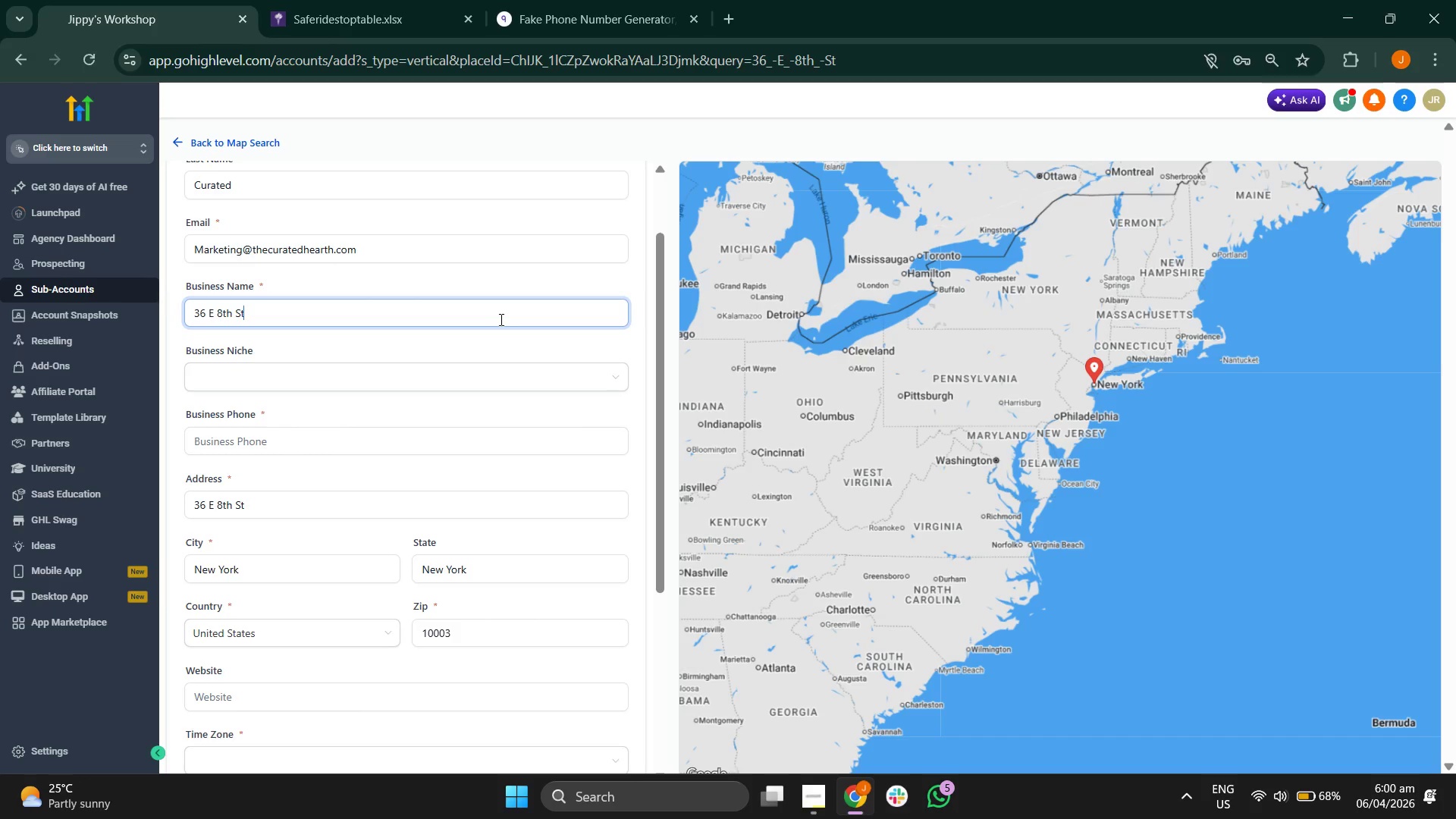 
key(Backspace)
key(Backspace)
key(Backspace)
key(Backspace)
key(Backspace)
key(Backspace)
key(Backspace)
key(Backspace)
key(Backspace)
key(Backspace)
key(Backspace)
type(The Curated Hearth)
 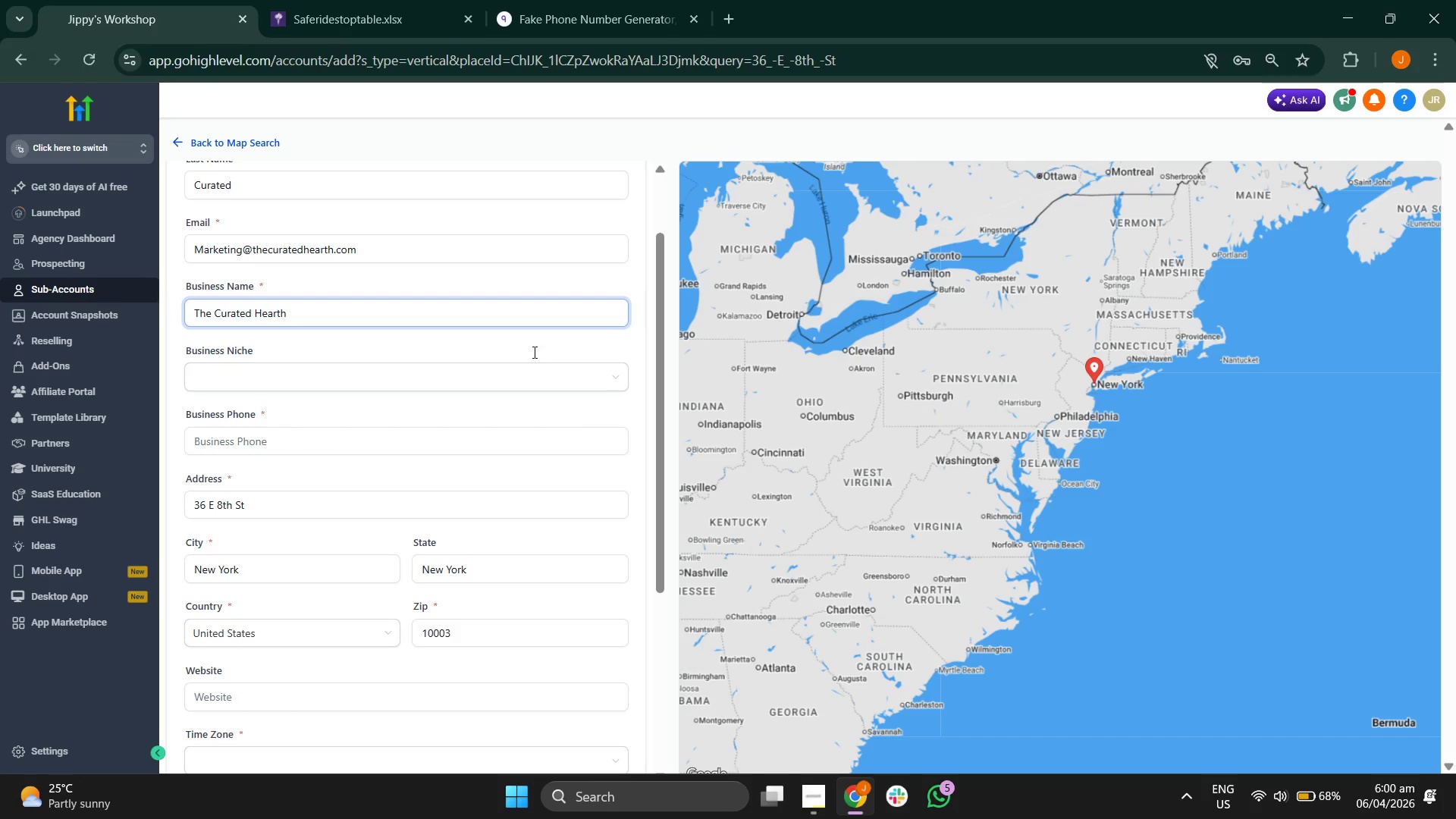 
left_click([538, 346])
 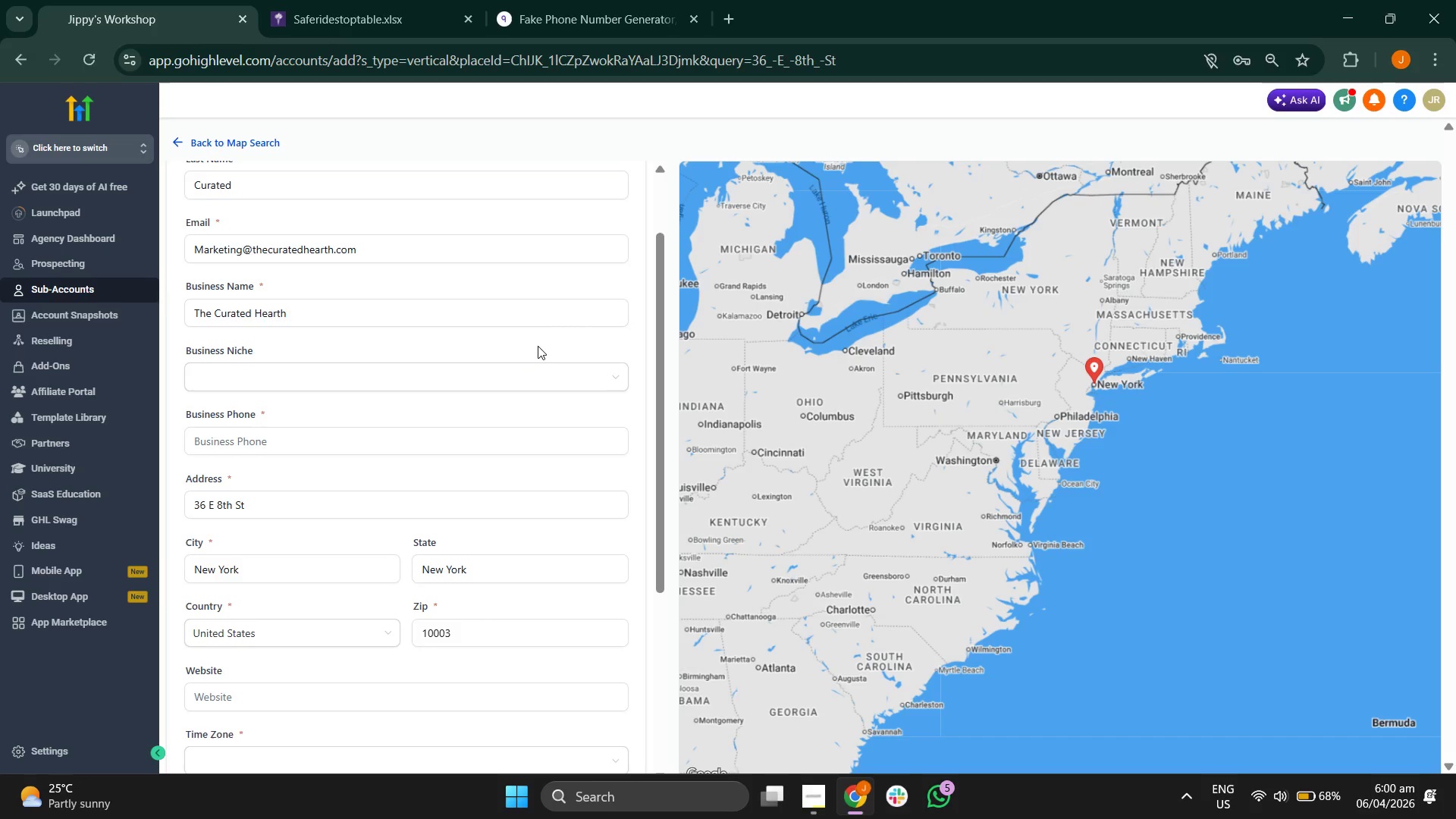 
scroll: coordinate [538, 346], scroll_direction: down, amount: 2.0
 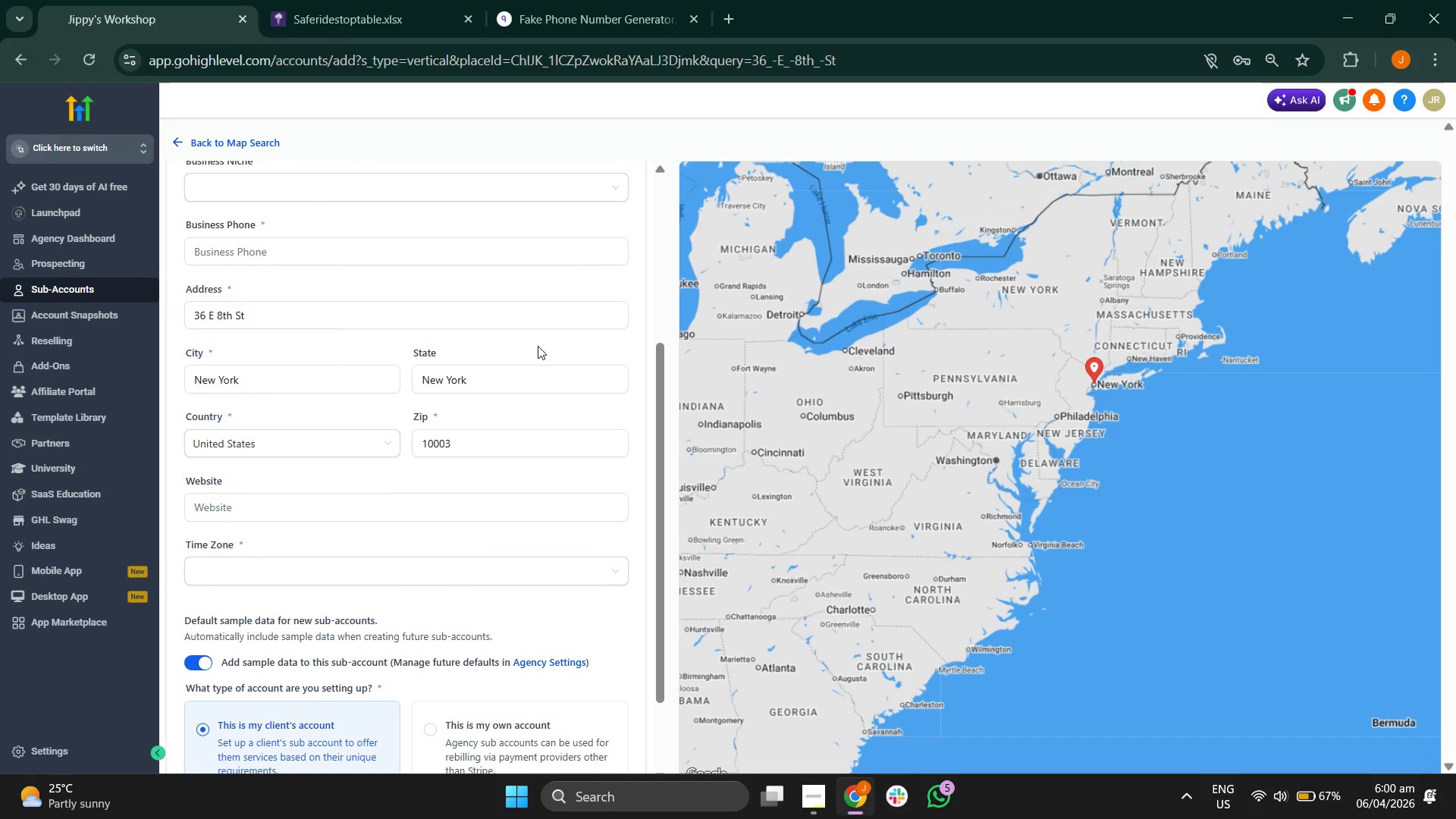 
scroll: coordinate [538, 346], scroll_direction: up, amount: 2.0
 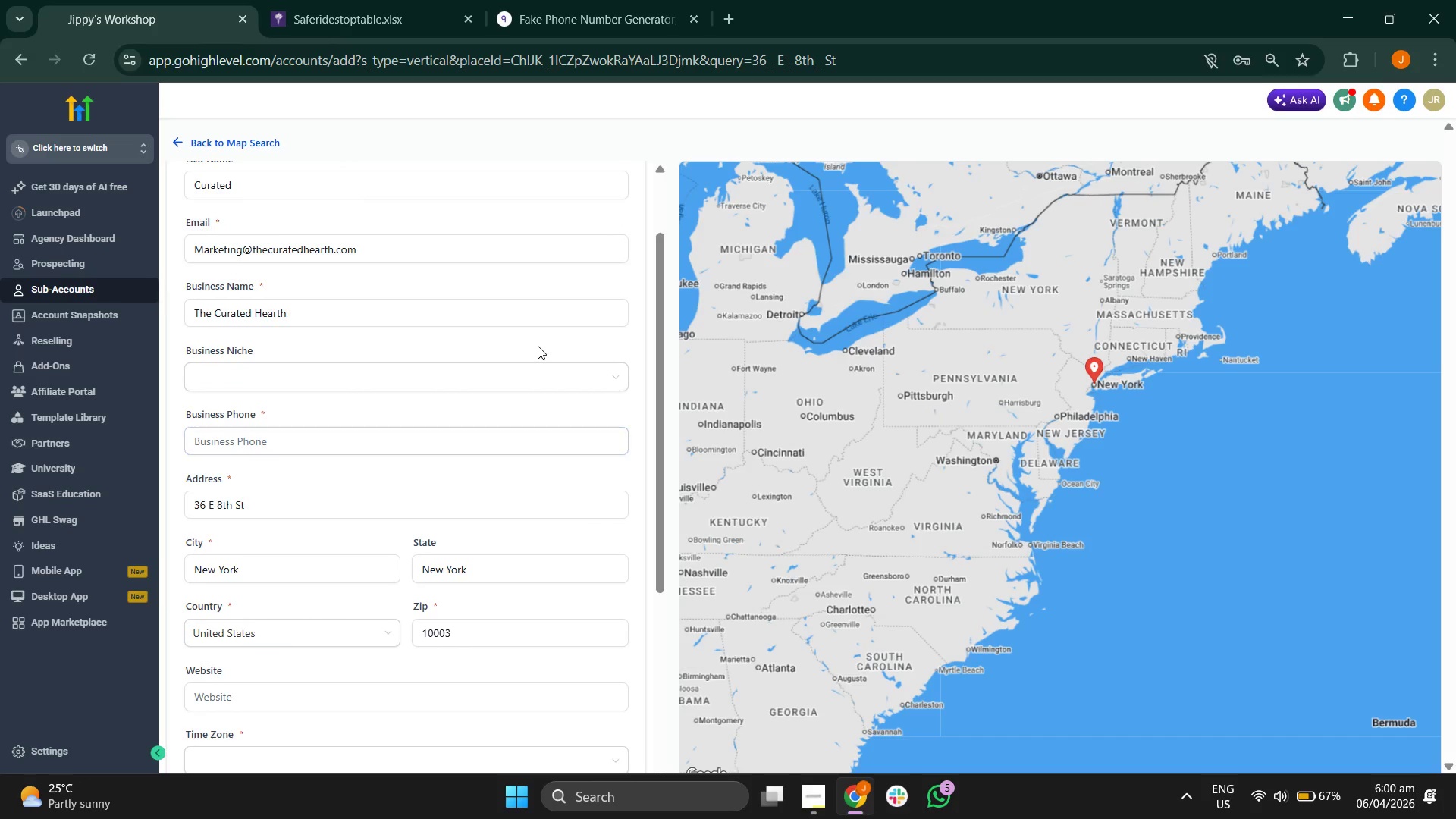 
scroll: coordinate [532, 409], scroll_direction: down, amount: 2.0
 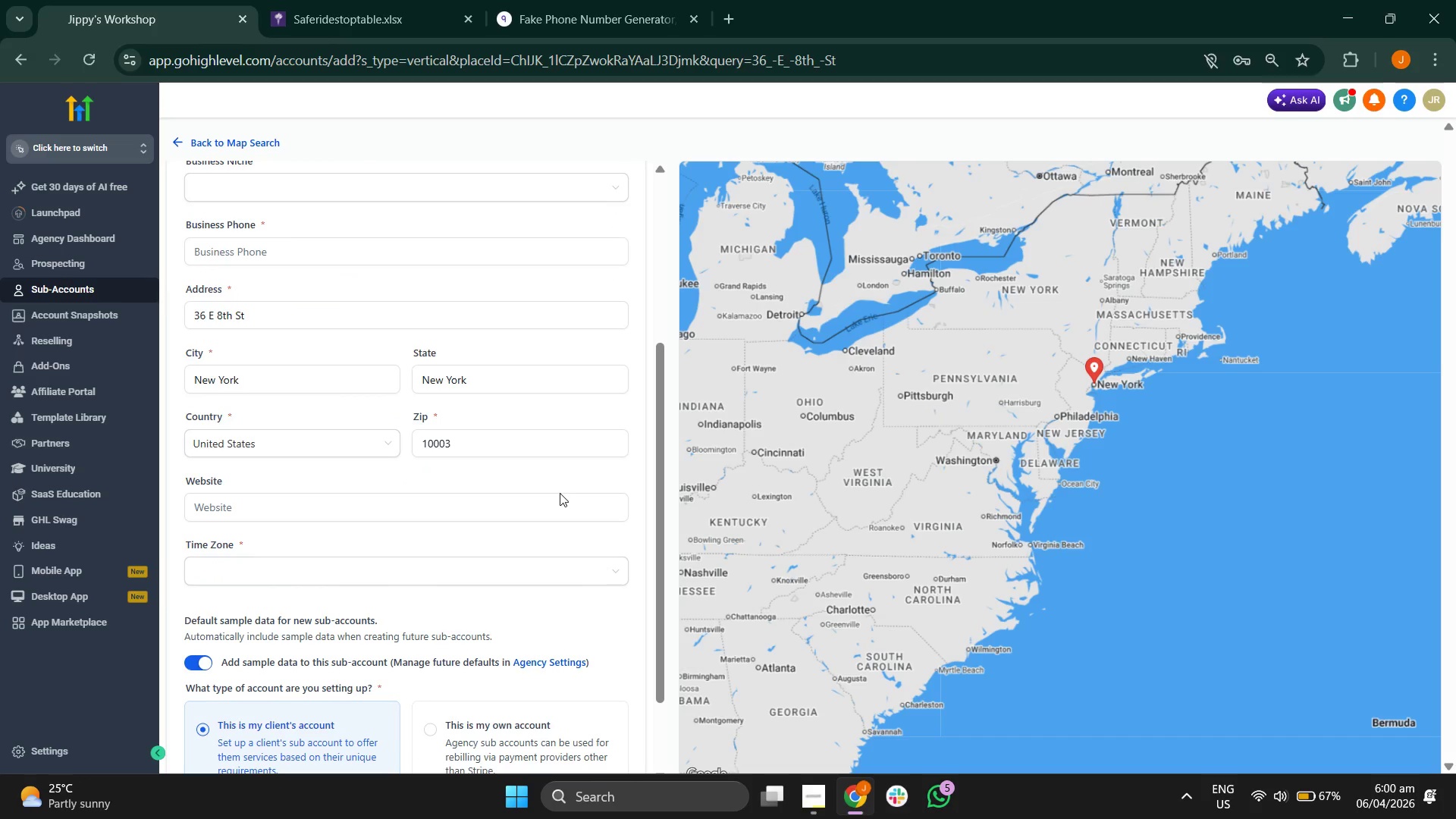 
scroll: coordinate [493, 441], scroll_direction: up, amount: 2.0
 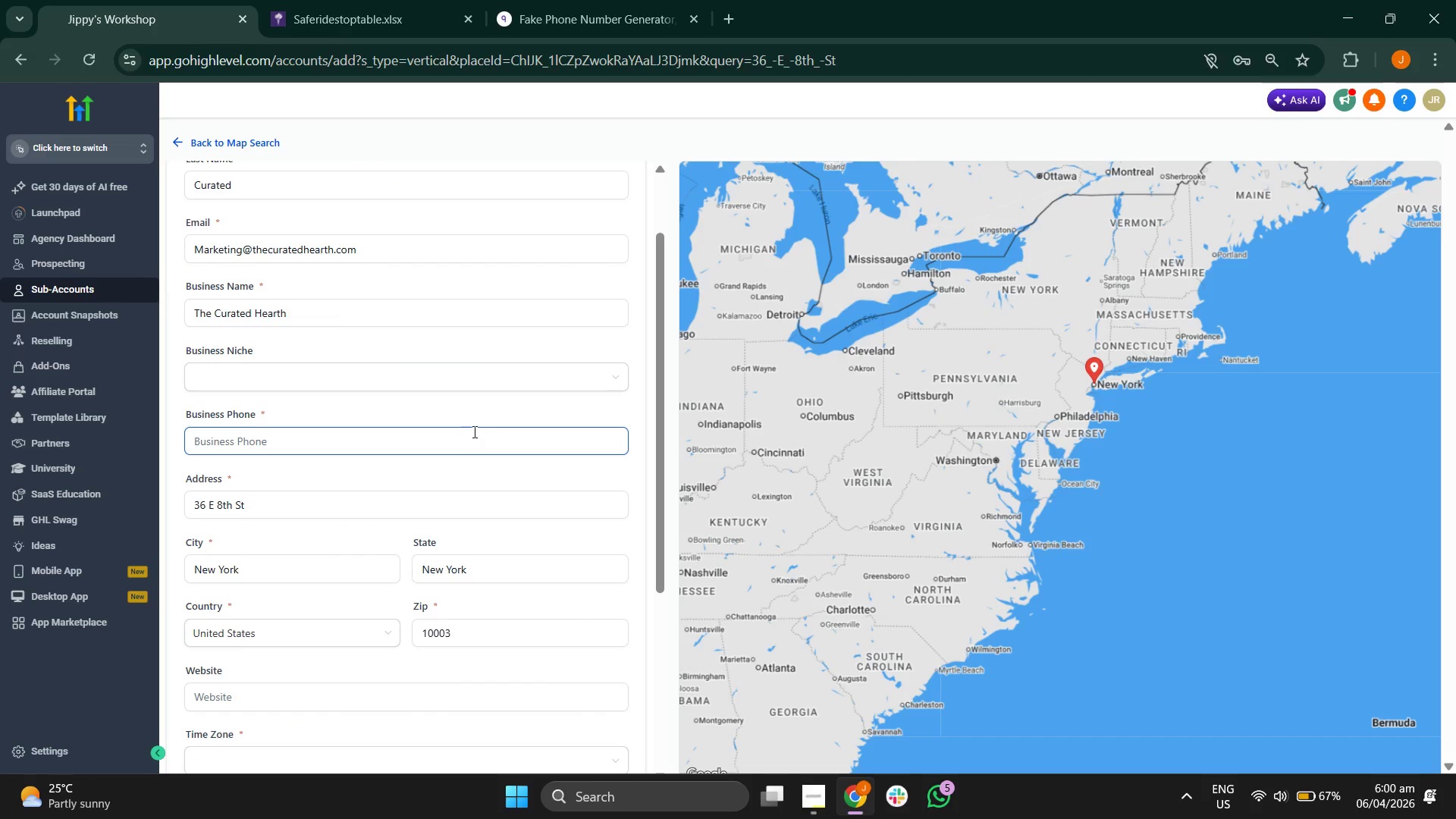 
scroll: coordinate [479, 429], scroll_direction: down, amount: 1.0
 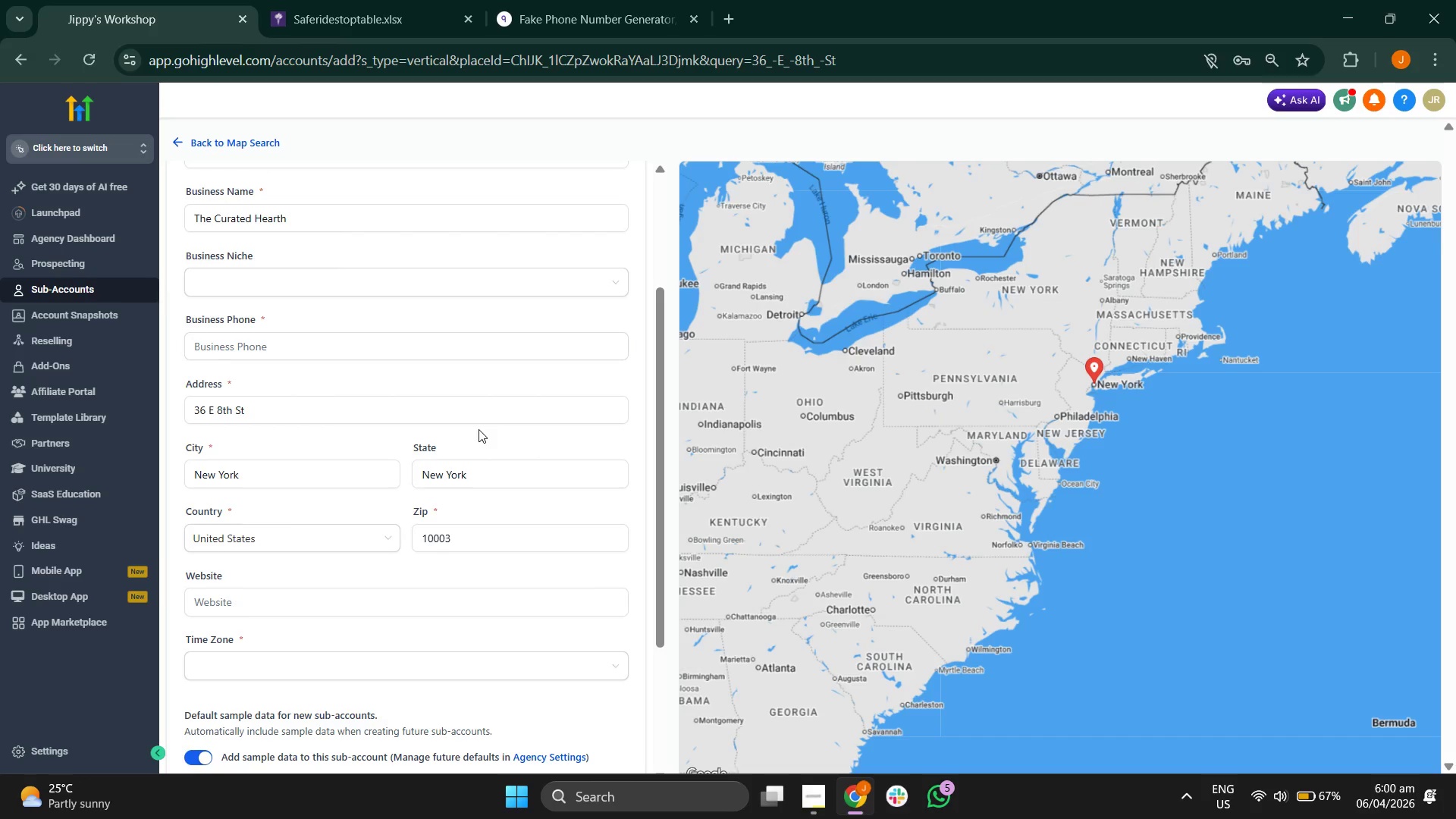 
scroll: coordinate [479, 429], scroll_direction: up, amount: 4.0
 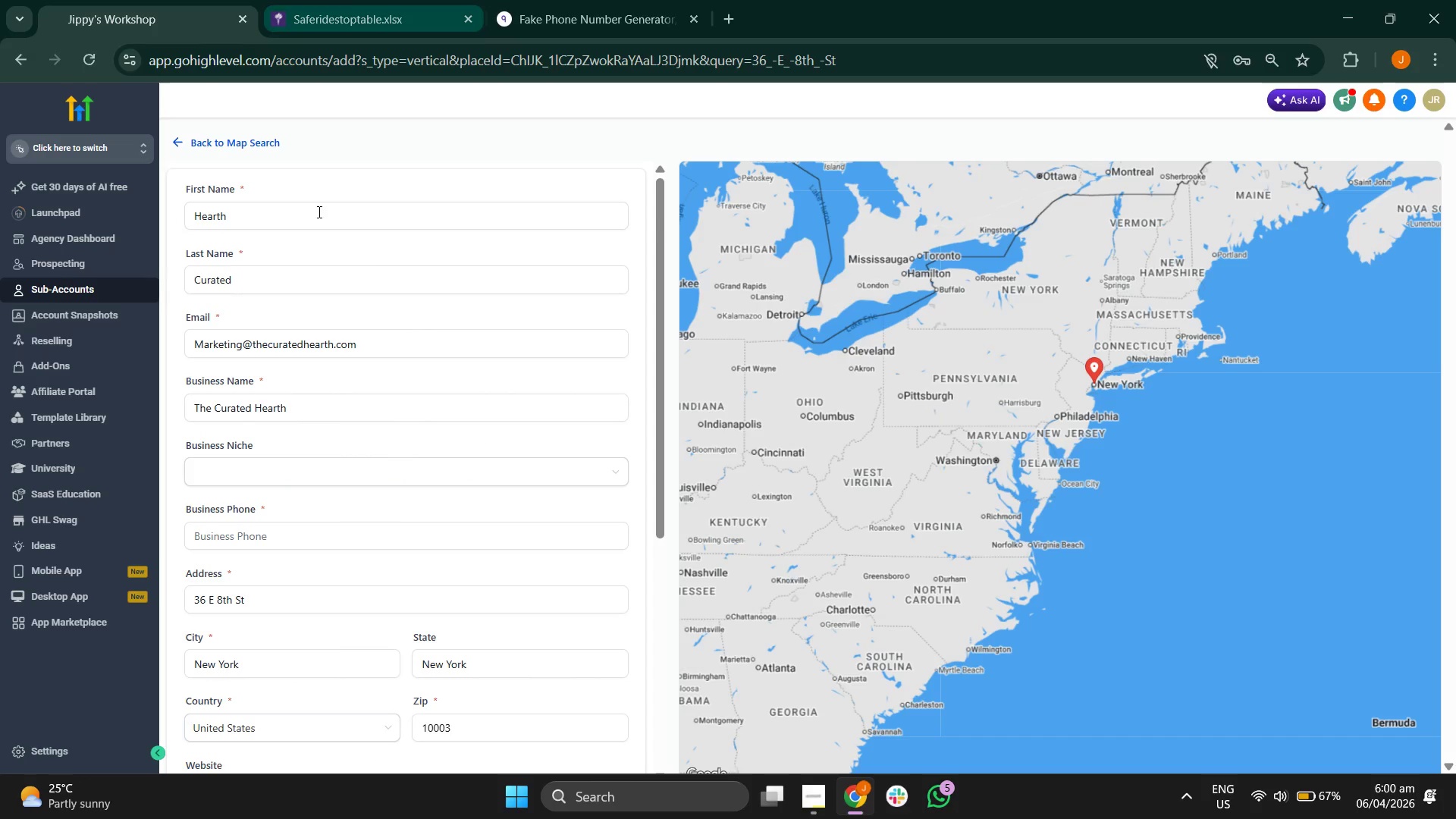 
left_click([592, 0])
 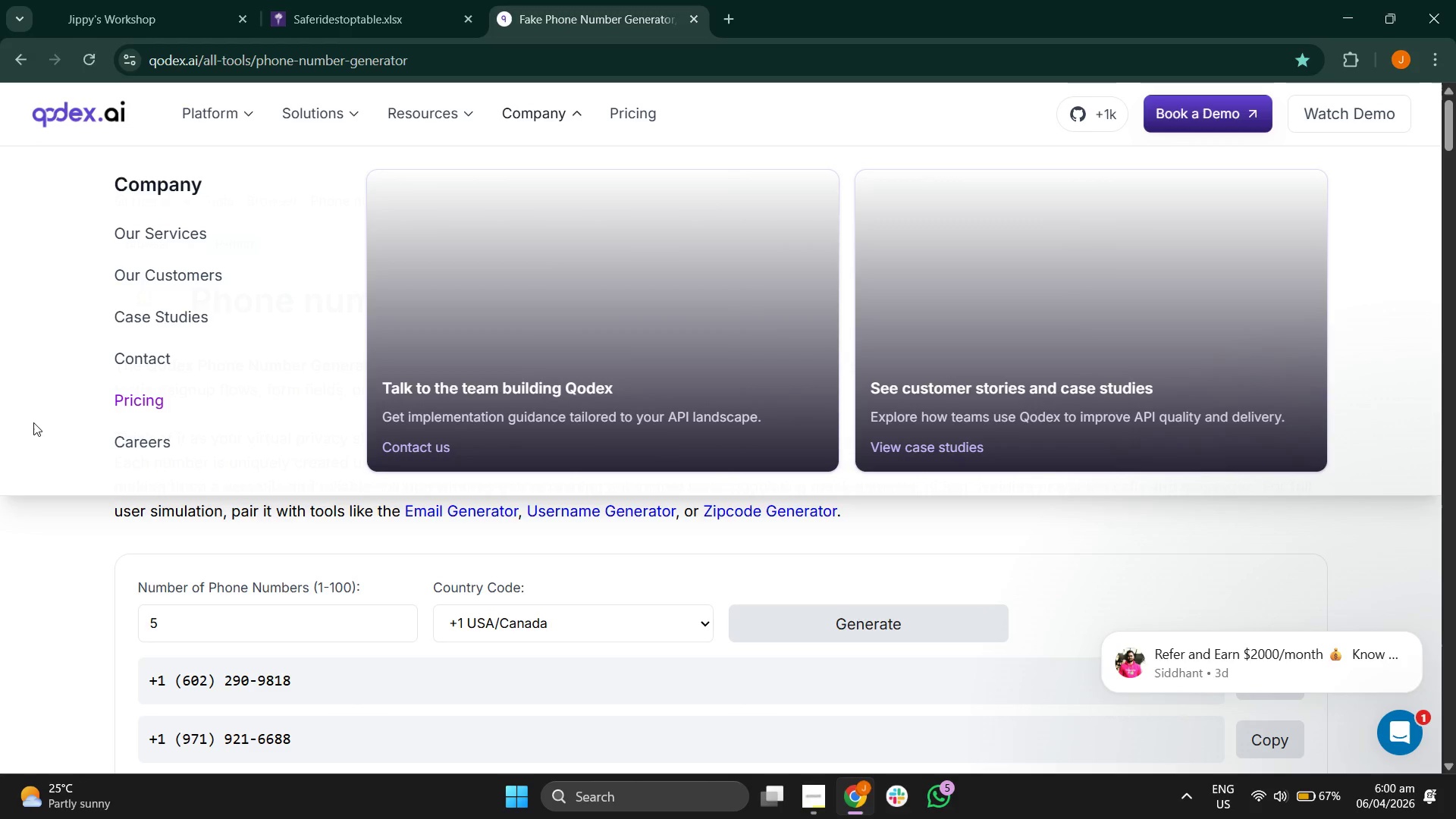 
scroll: coordinate [33, 422], scroll_direction: down, amount: 4.0
 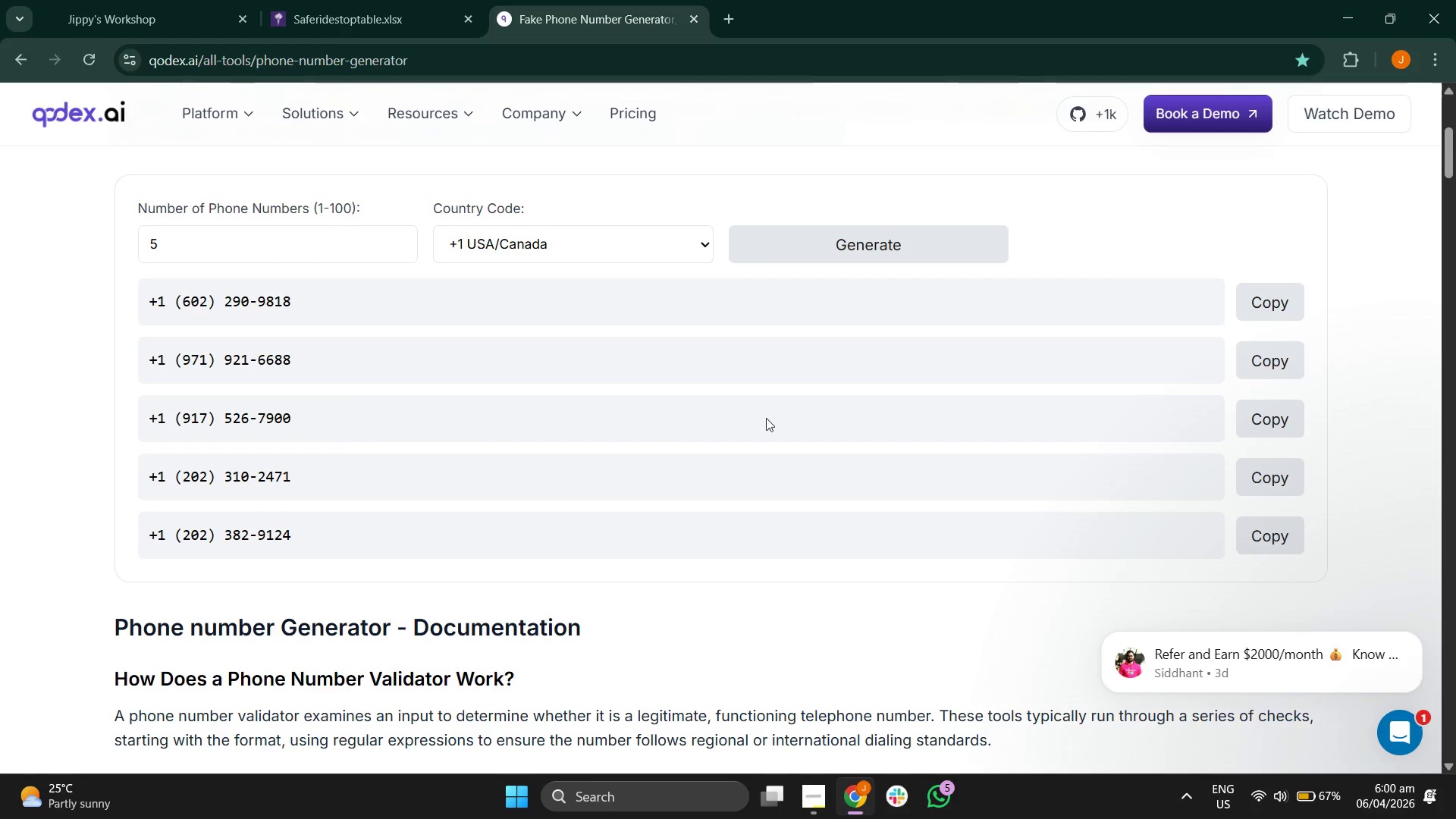 
scroll: coordinate [874, 438], scroll_direction: up, amount: 1.0
 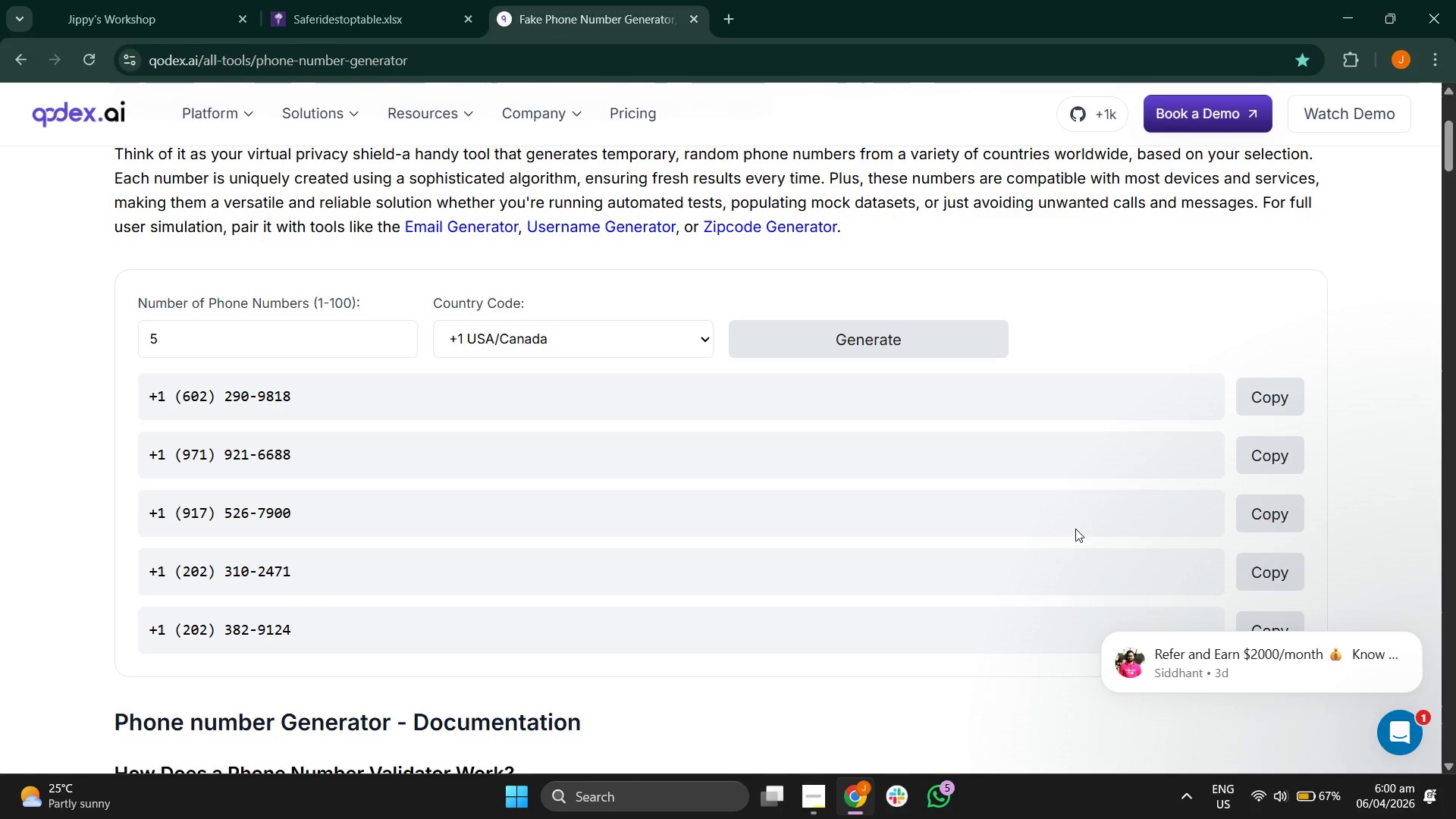 
left_click([1271, 457])
 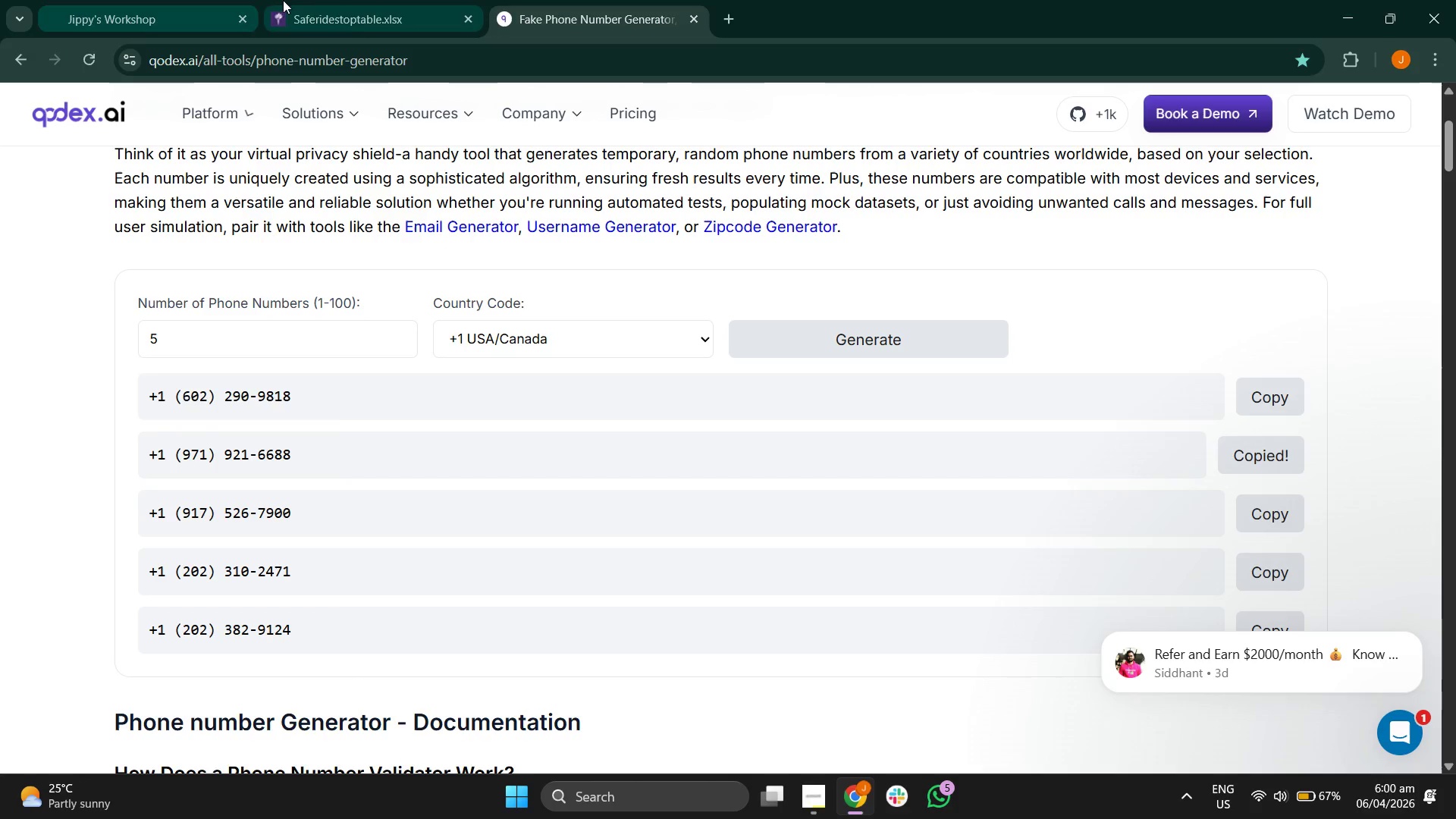 
left_click([222, 0])
 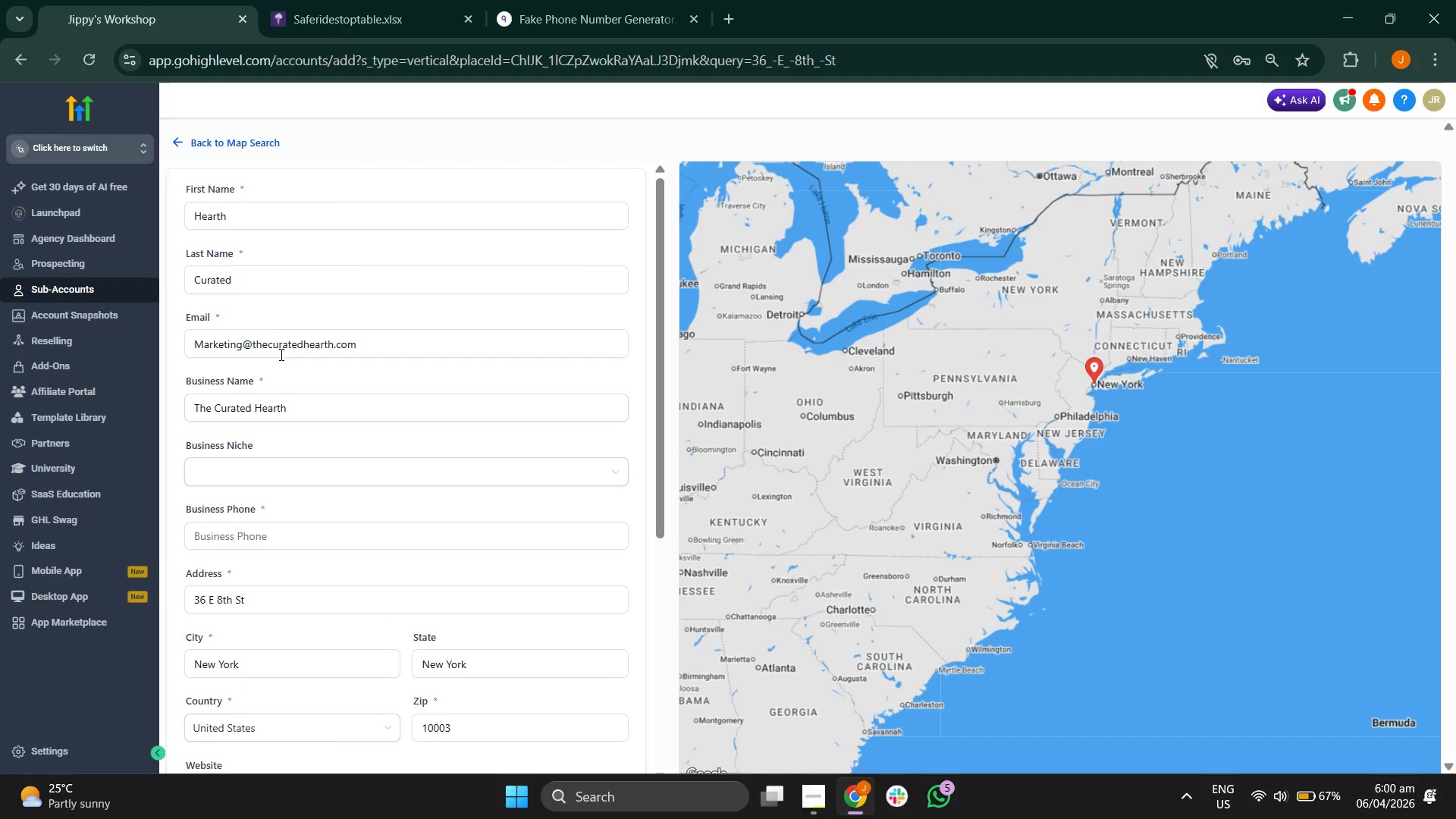 
scroll: coordinate [300, 298], scroll_direction: down, amount: 1.0
 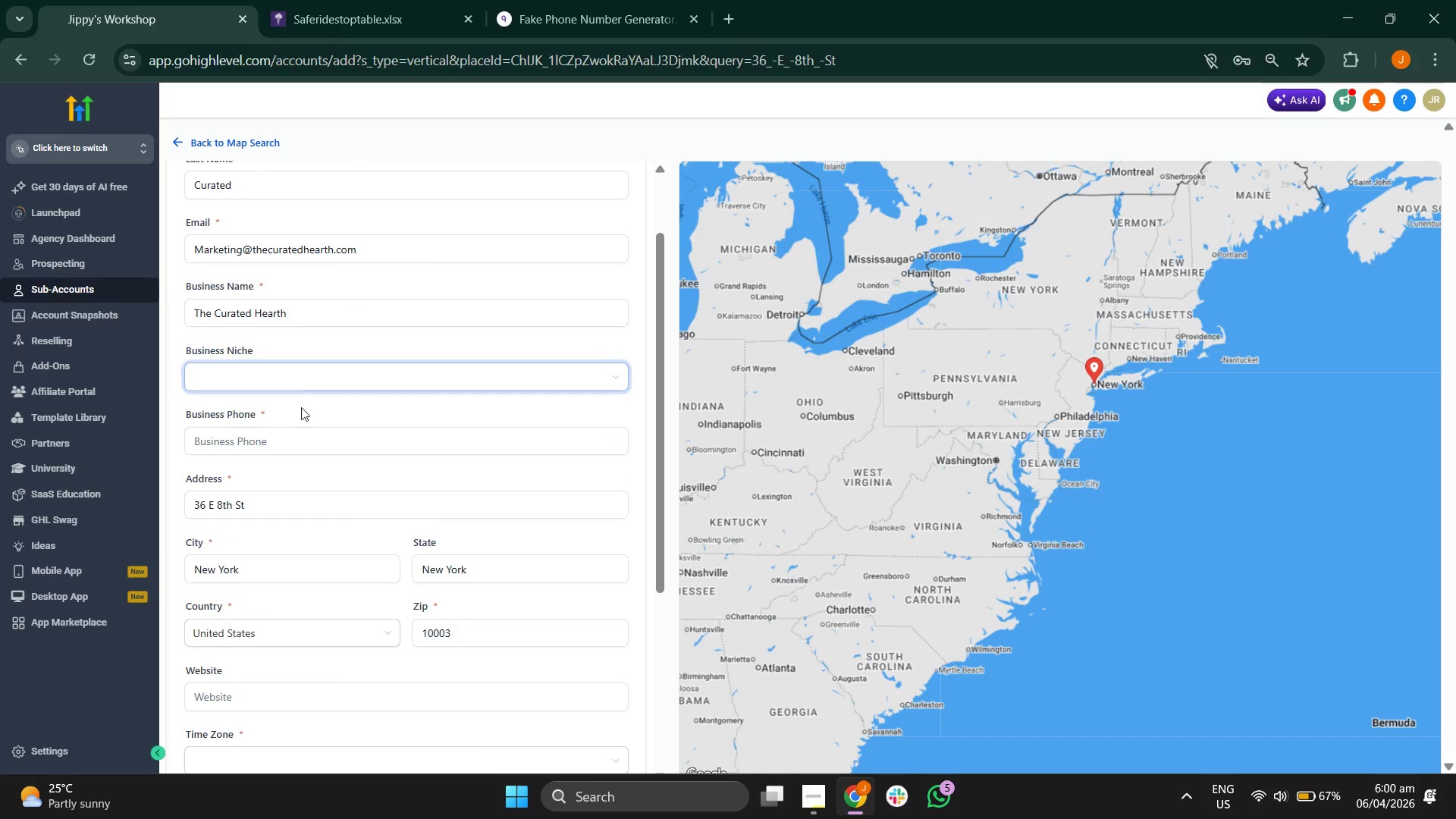 
left_click([281, 434])
 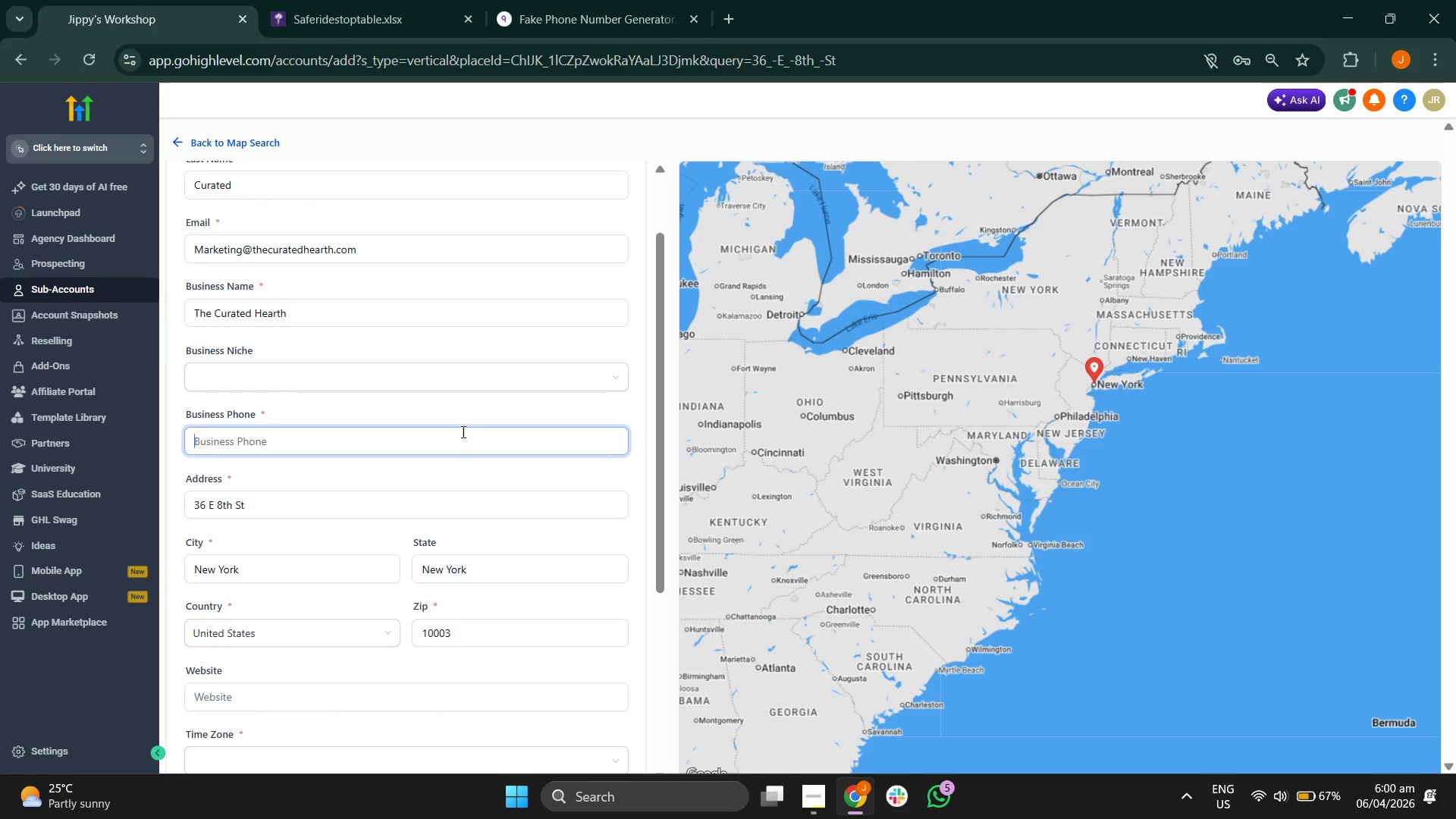 
scroll: coordinate [462, 431], scroll_direction: down, amount: 1.0
 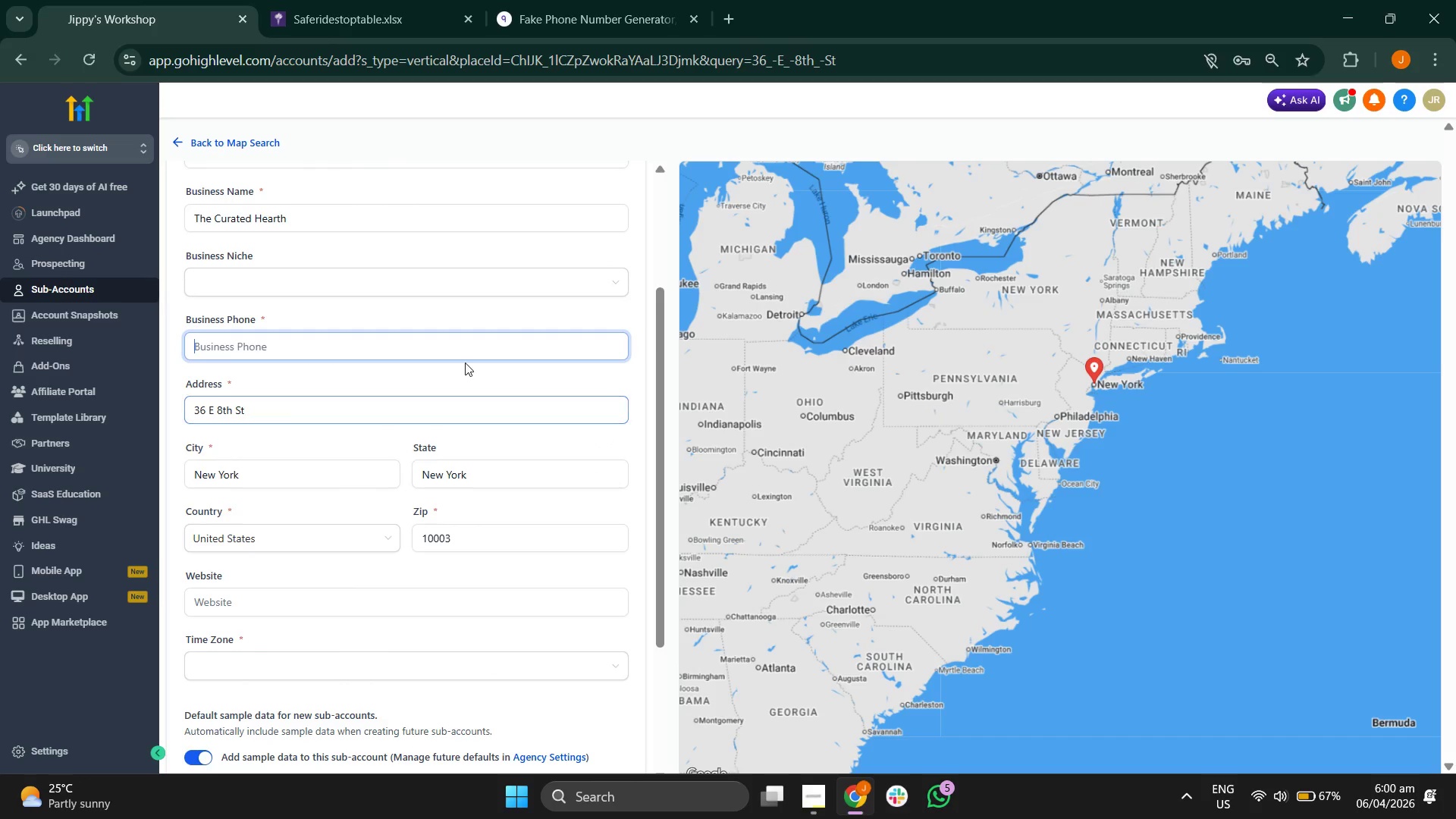 
key(Control+V)
 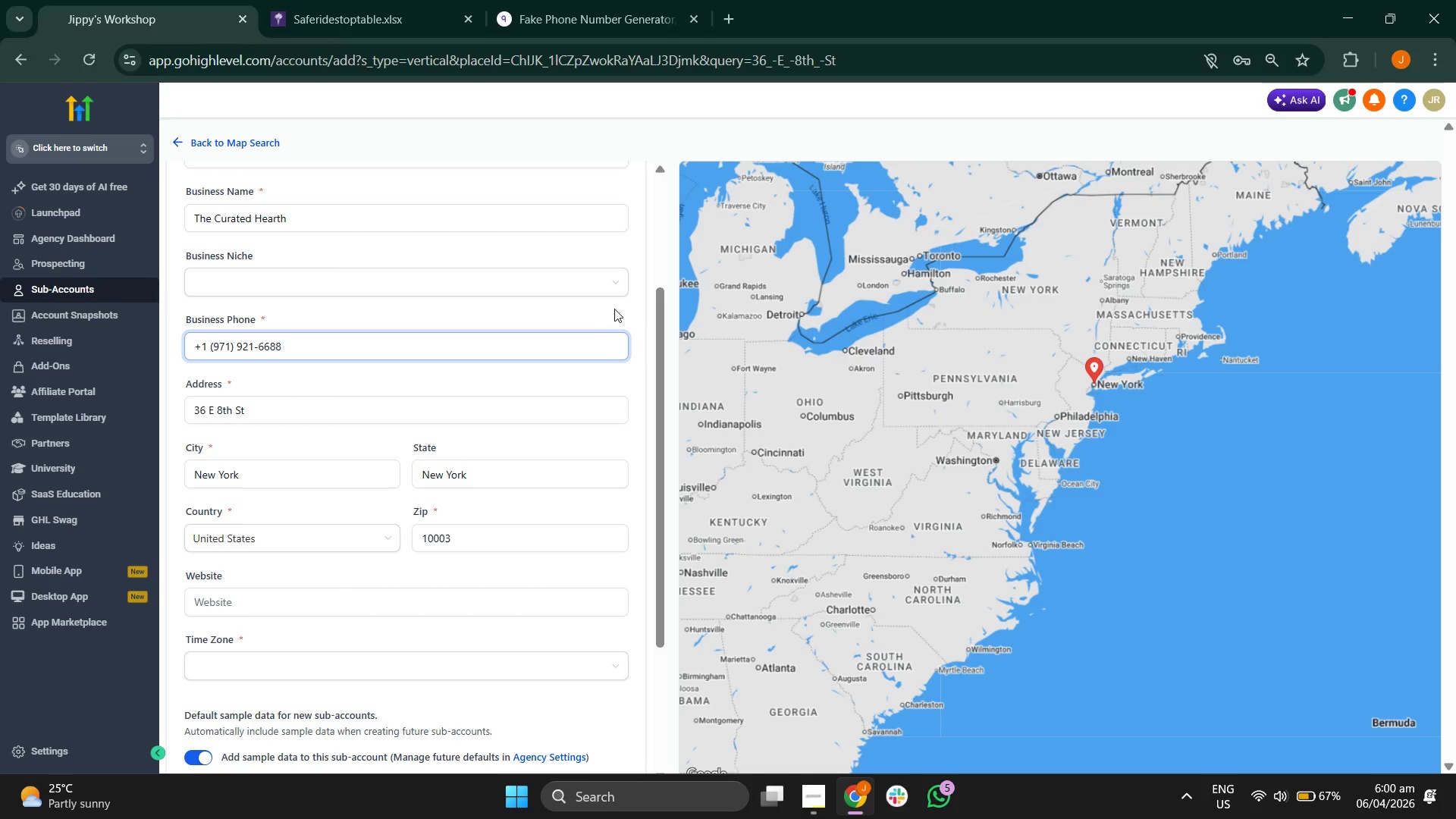 
left_click([619, 311])
 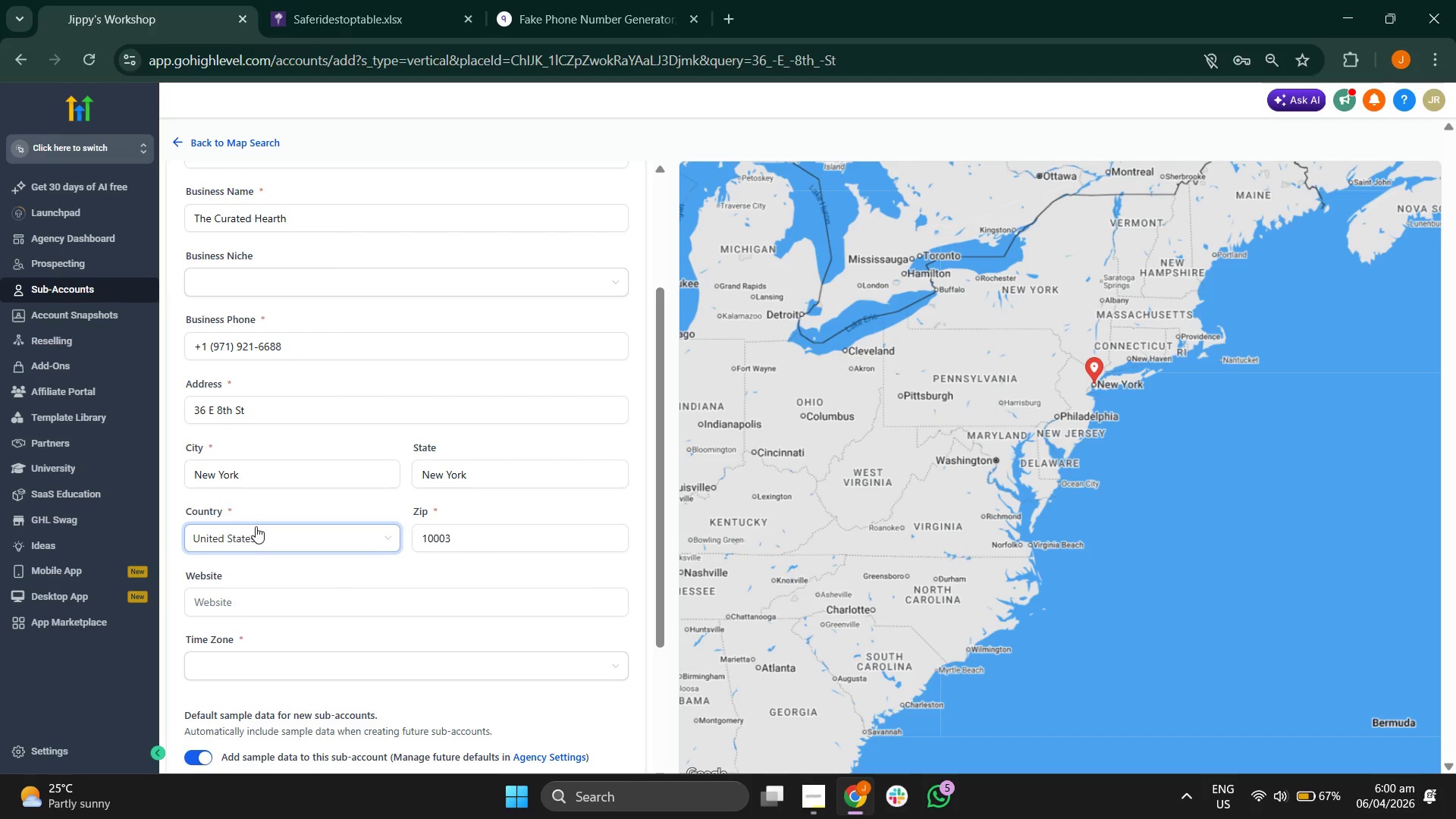 
scroll: coordinate [315, 394], scroll_direction: down, amount: 1.0
 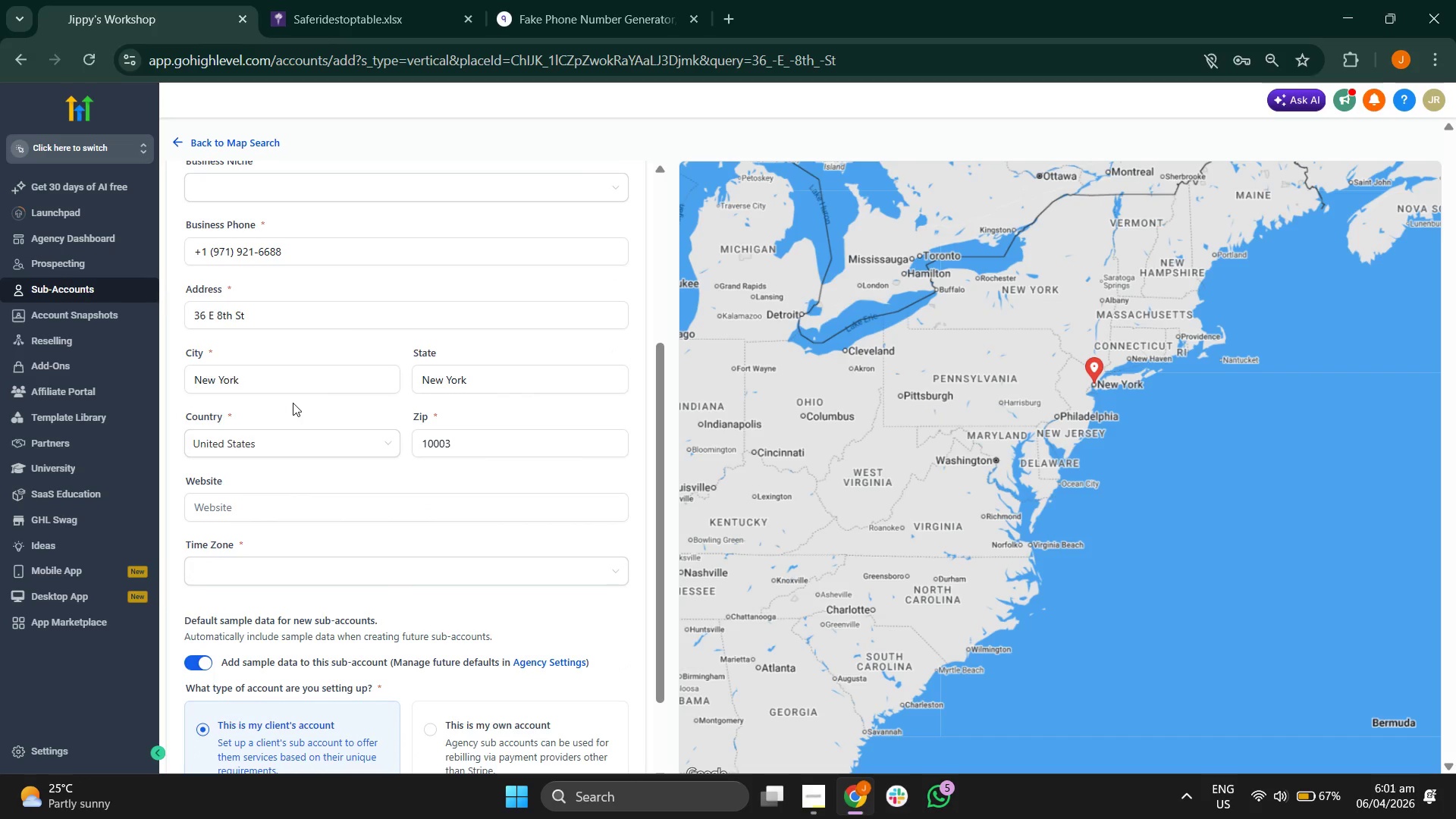 
scroll: coordinate [410, 373], scroll_direction: up, amount: 4.0
 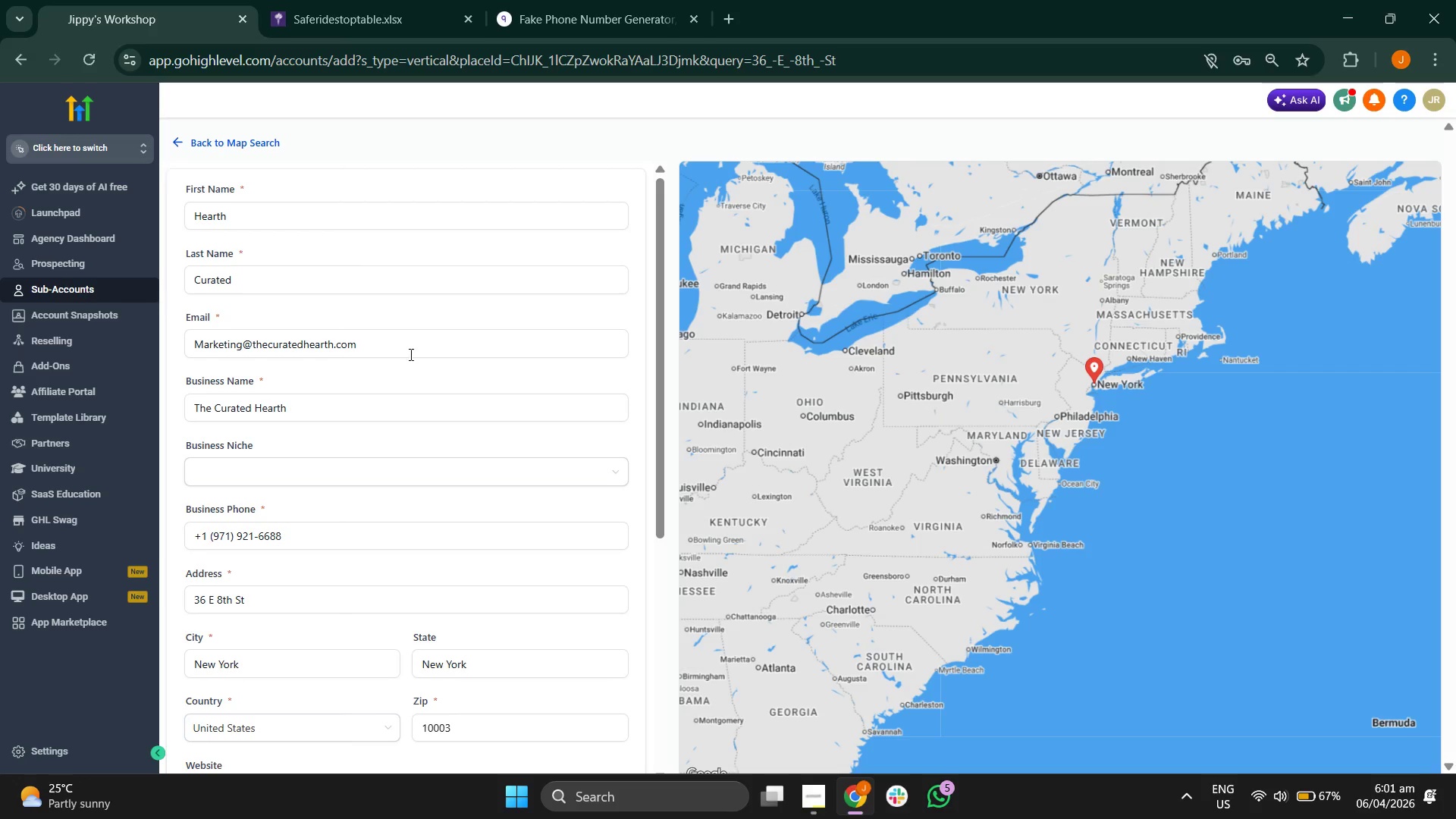 
scroll: coordinate [410, 350], scroll_direction: down, amount: 4.0
 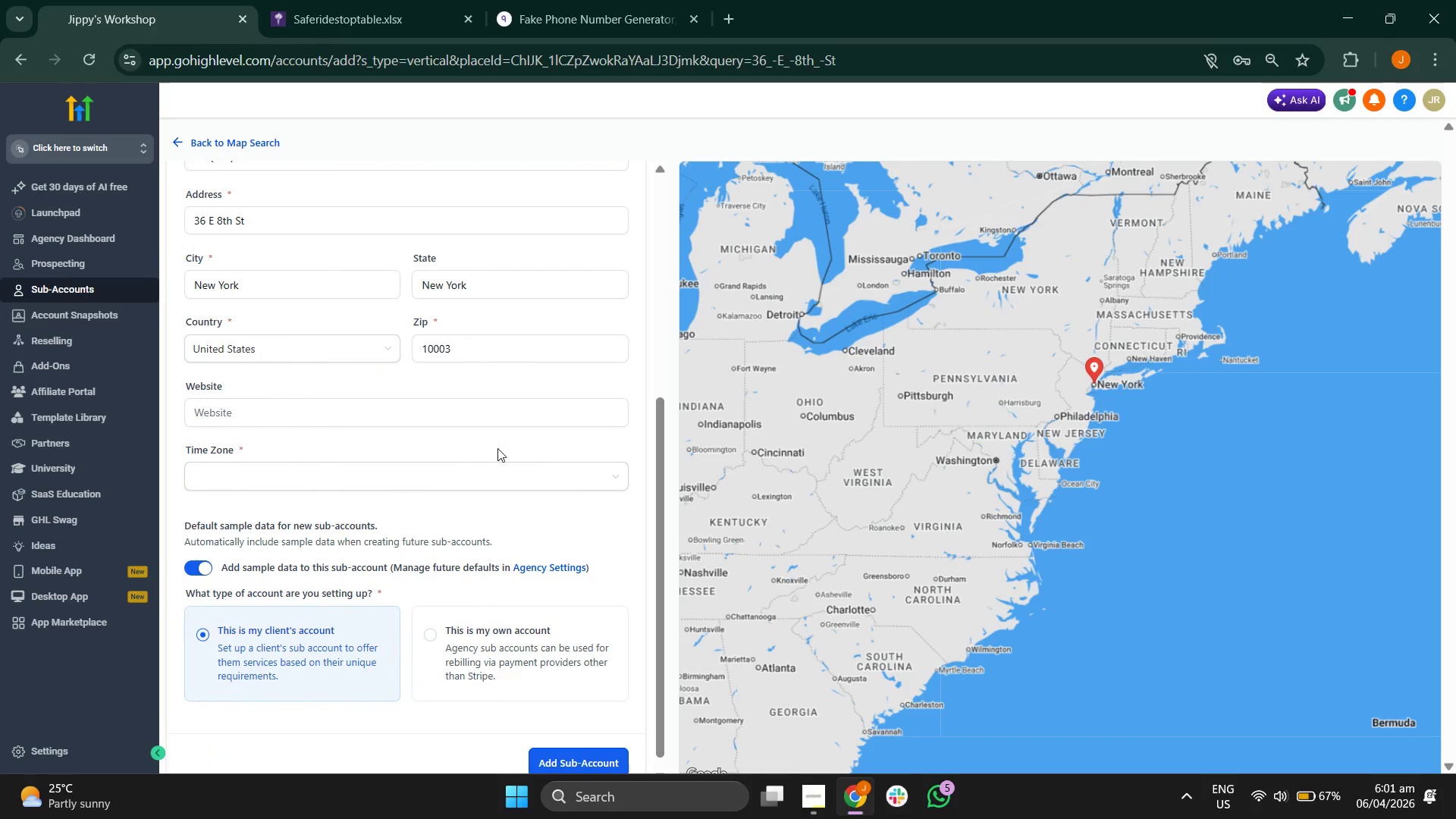 
double_click([482, 469])
 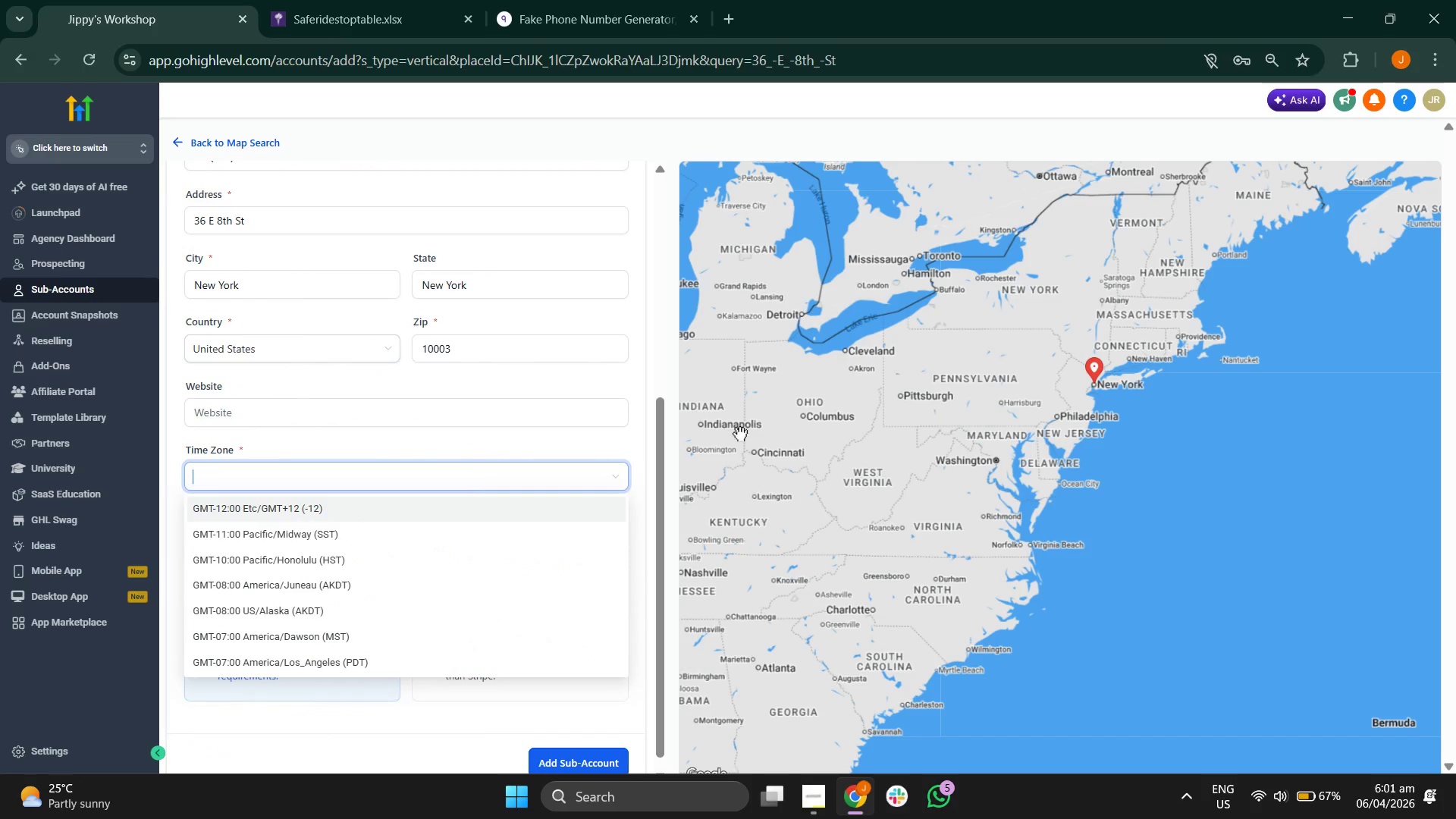 
left_click_drag(start_coordinate=[864, 434], to_coordinate=[868, 507])
 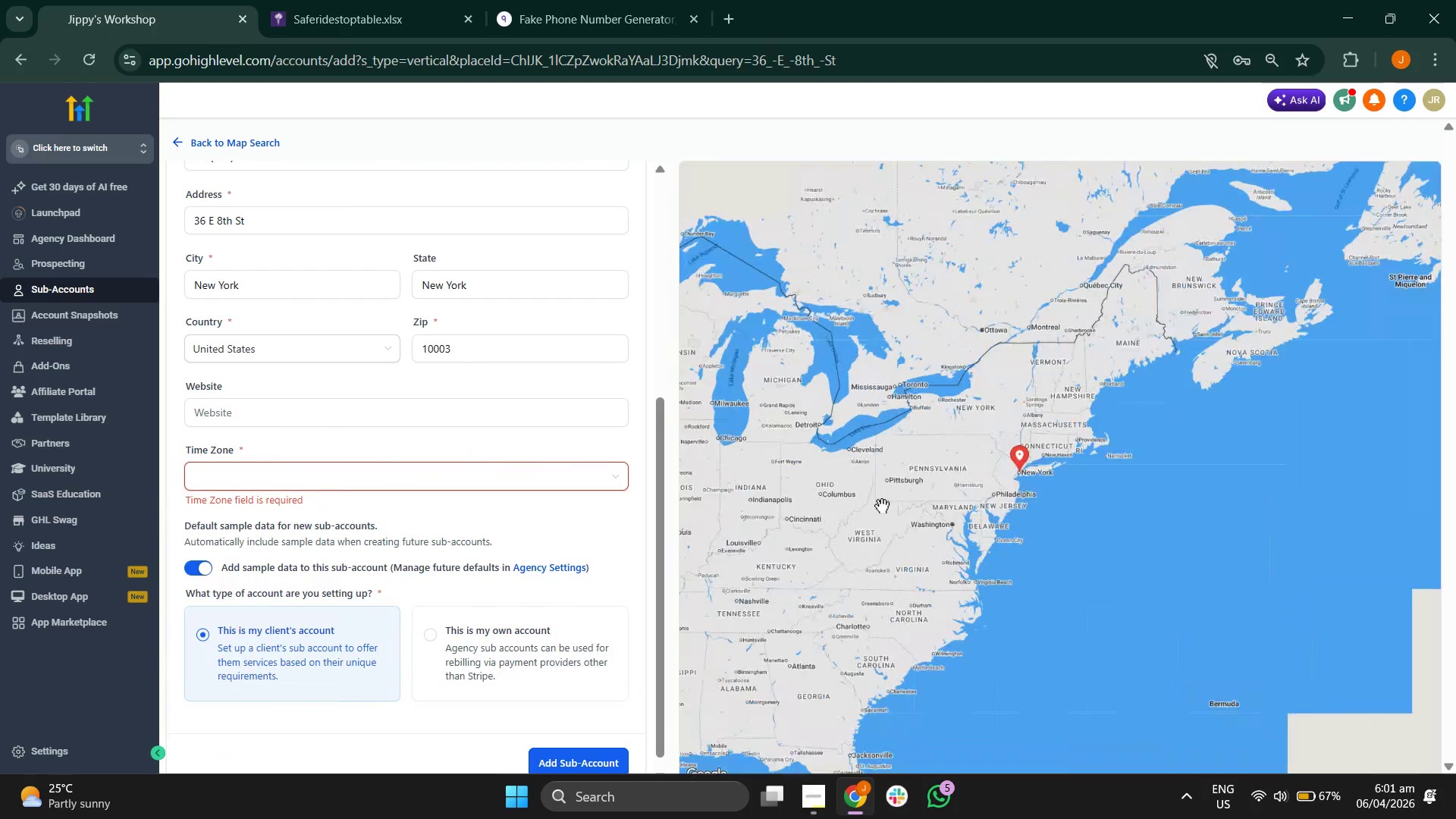 
scroll: coordinate [864, 434], scroll_direction: down, amount: 1.0
 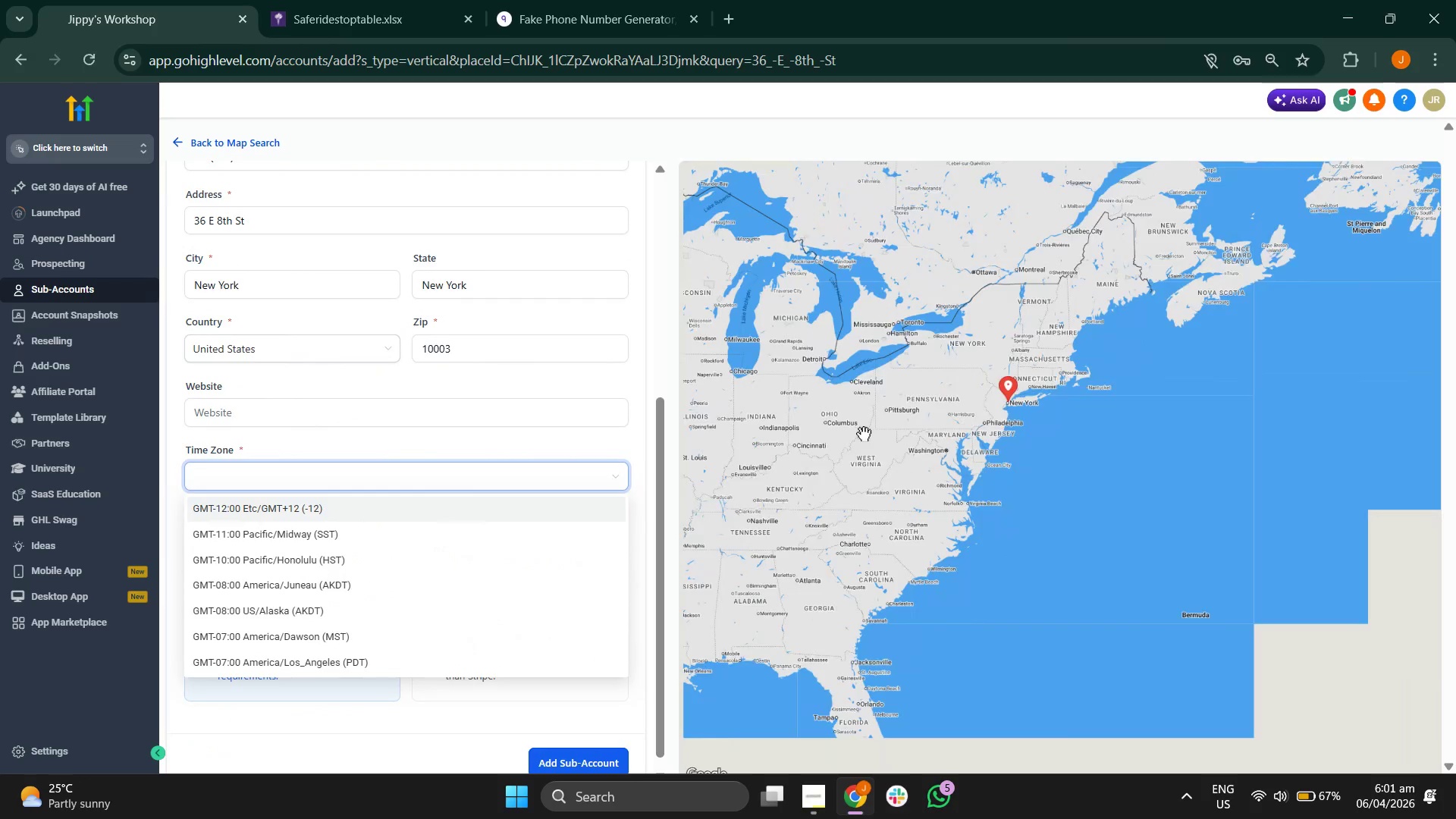 
scroll: coordinate [882, 507], scroll_direction: up, amount: 4.0
 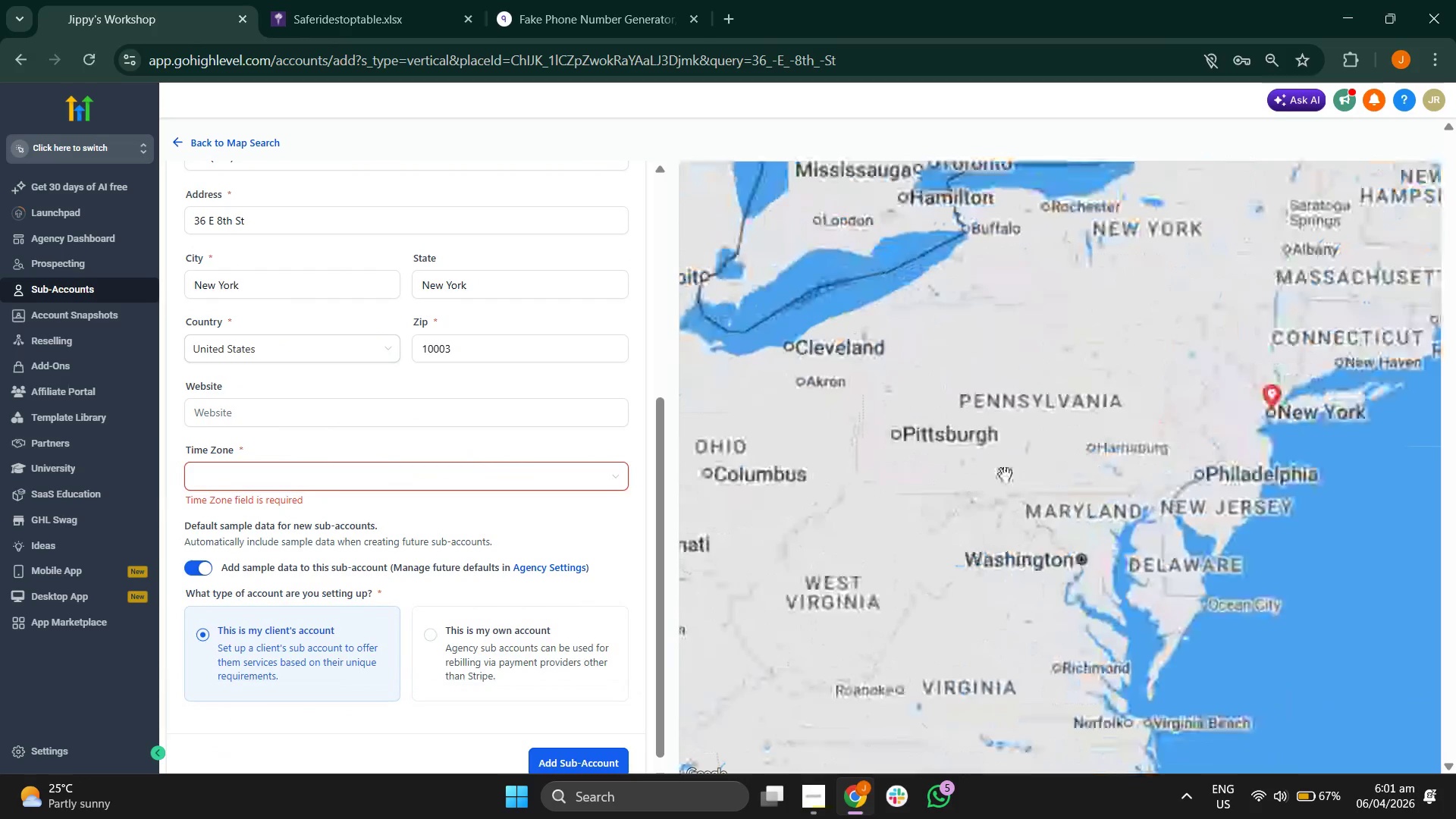 
left_click_drag(start_coordinate=[1006, 473], to_coordinate=[822, 484])
 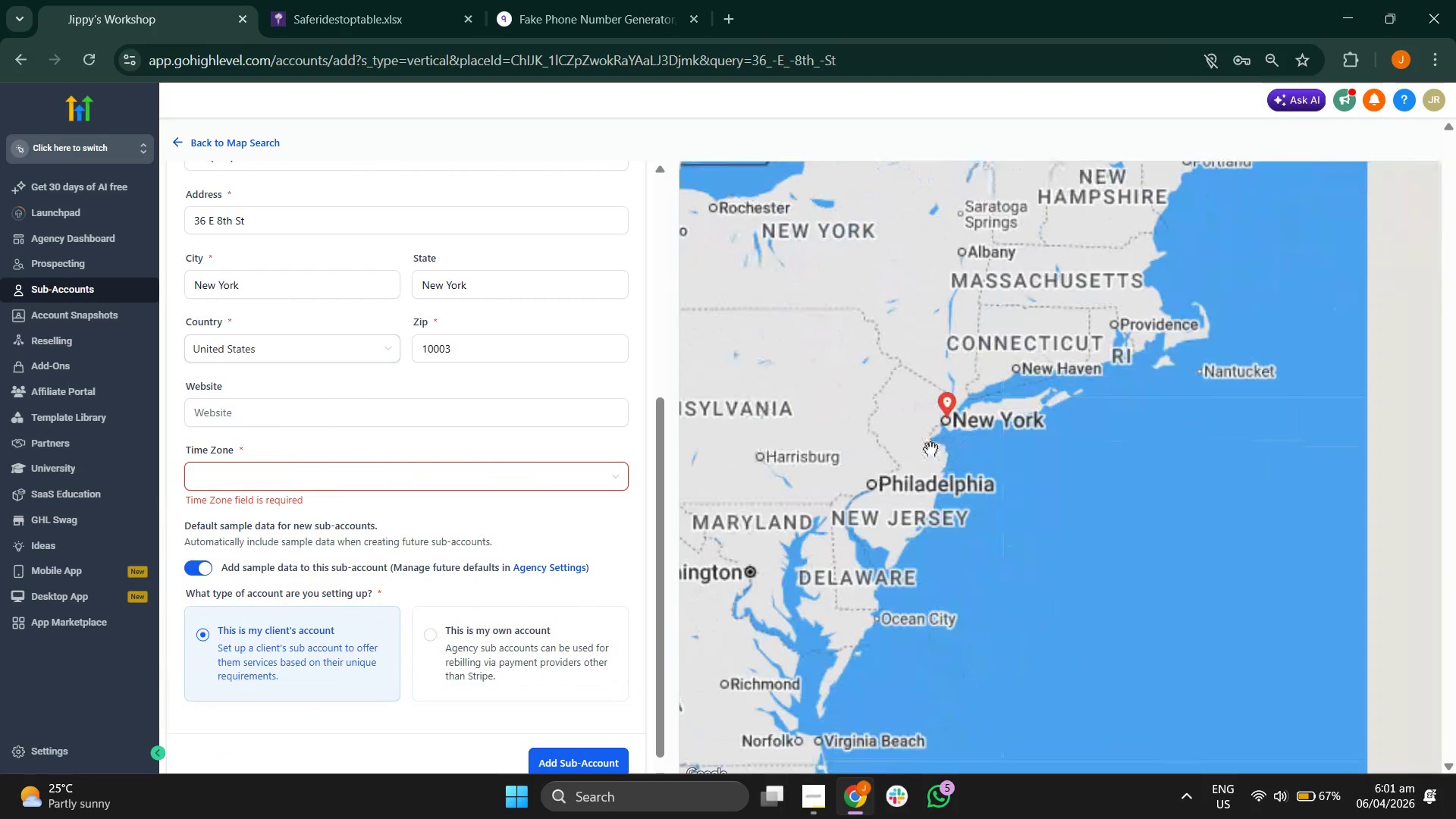 
scroll: coordinate [930, 449], scroll_direction: up, amount: 3.0
 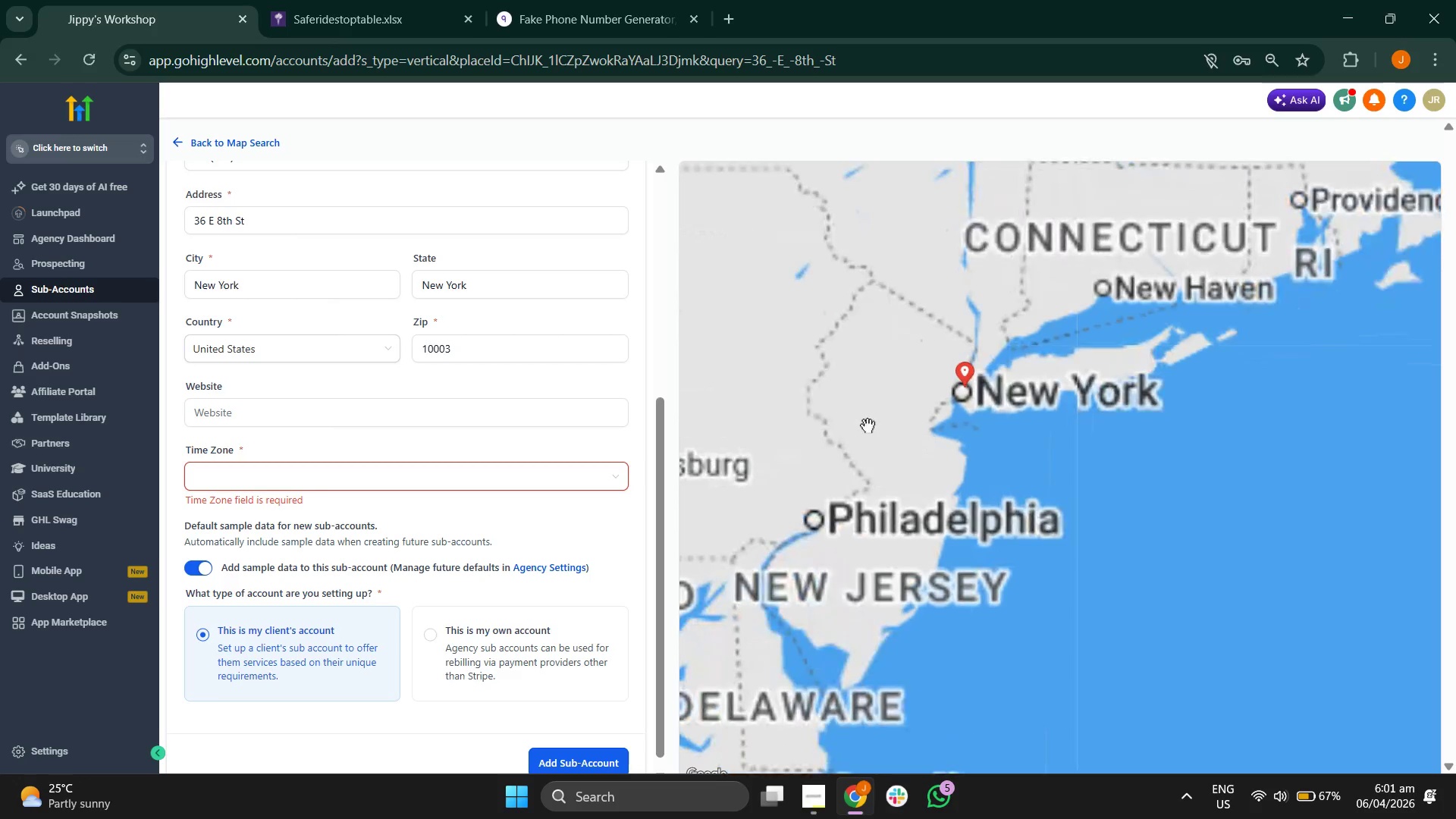 
left_click_drag(start_coordinate=[868, 425], to_coordinate=[914, 436])
 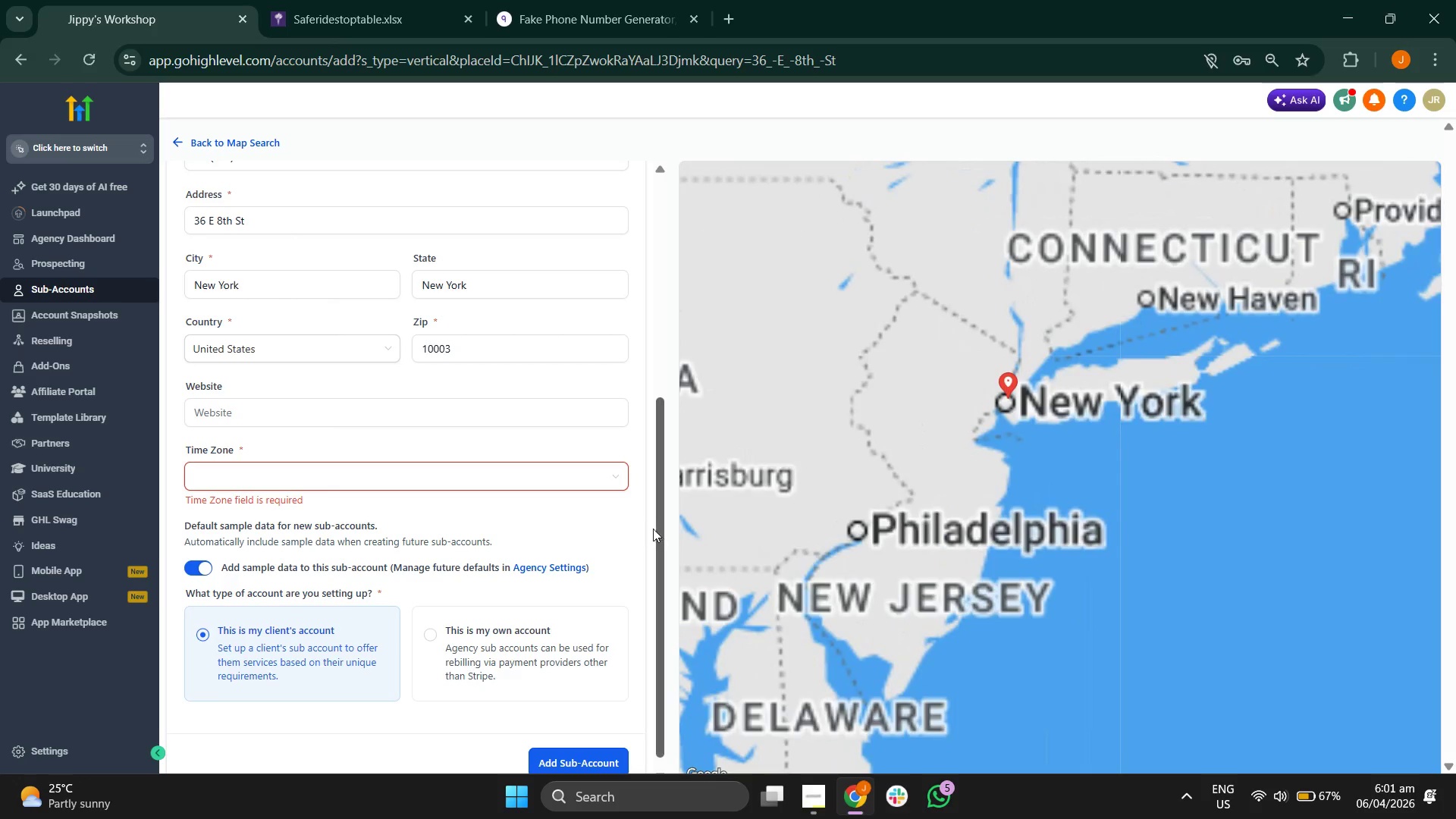 
scroll: coordinate [641, 526], scroll_direction: none, amount: 0.0
 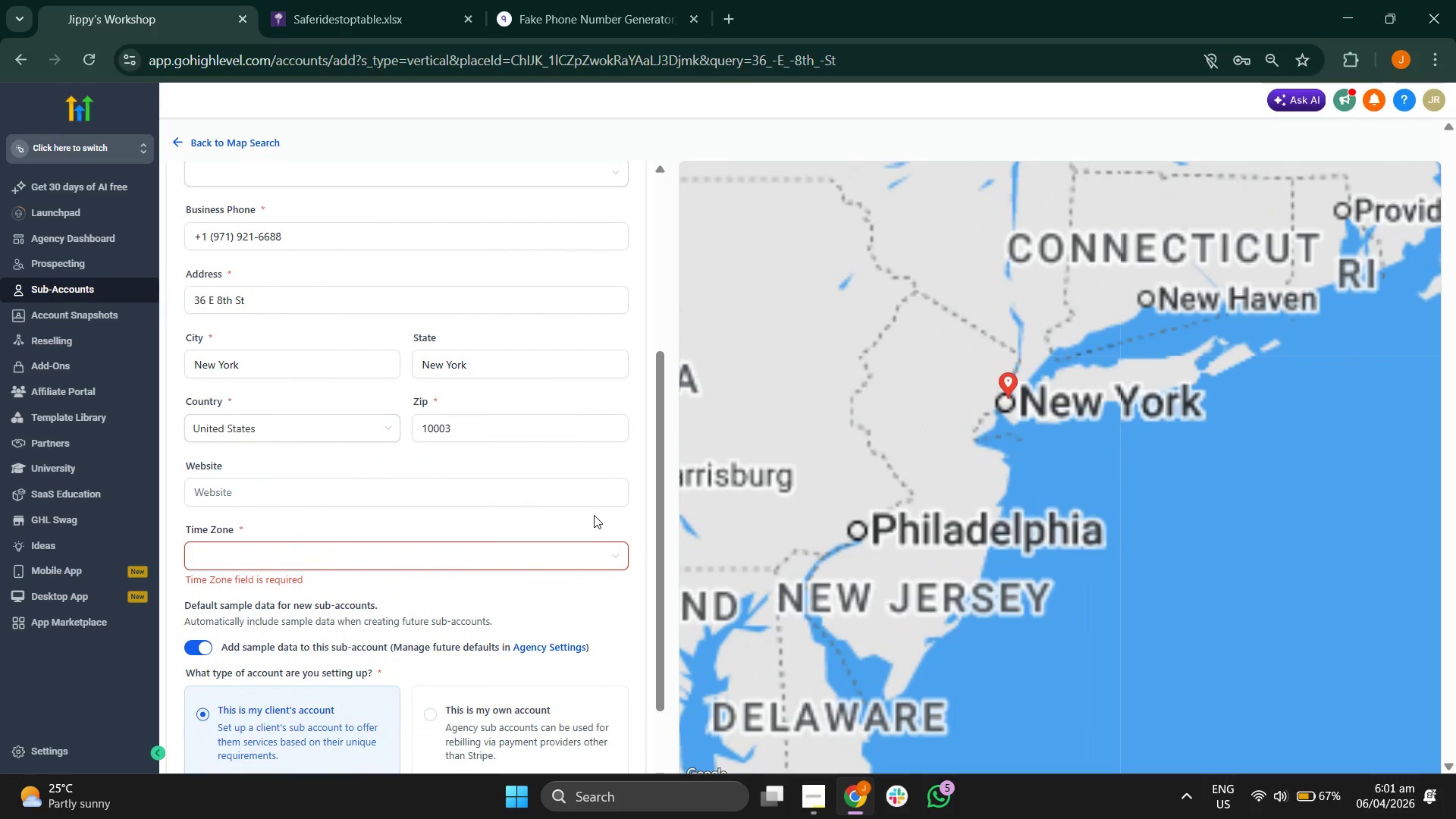 
scroll: coordinate [594, 515], scroll_direction: down, amount: 1.0
 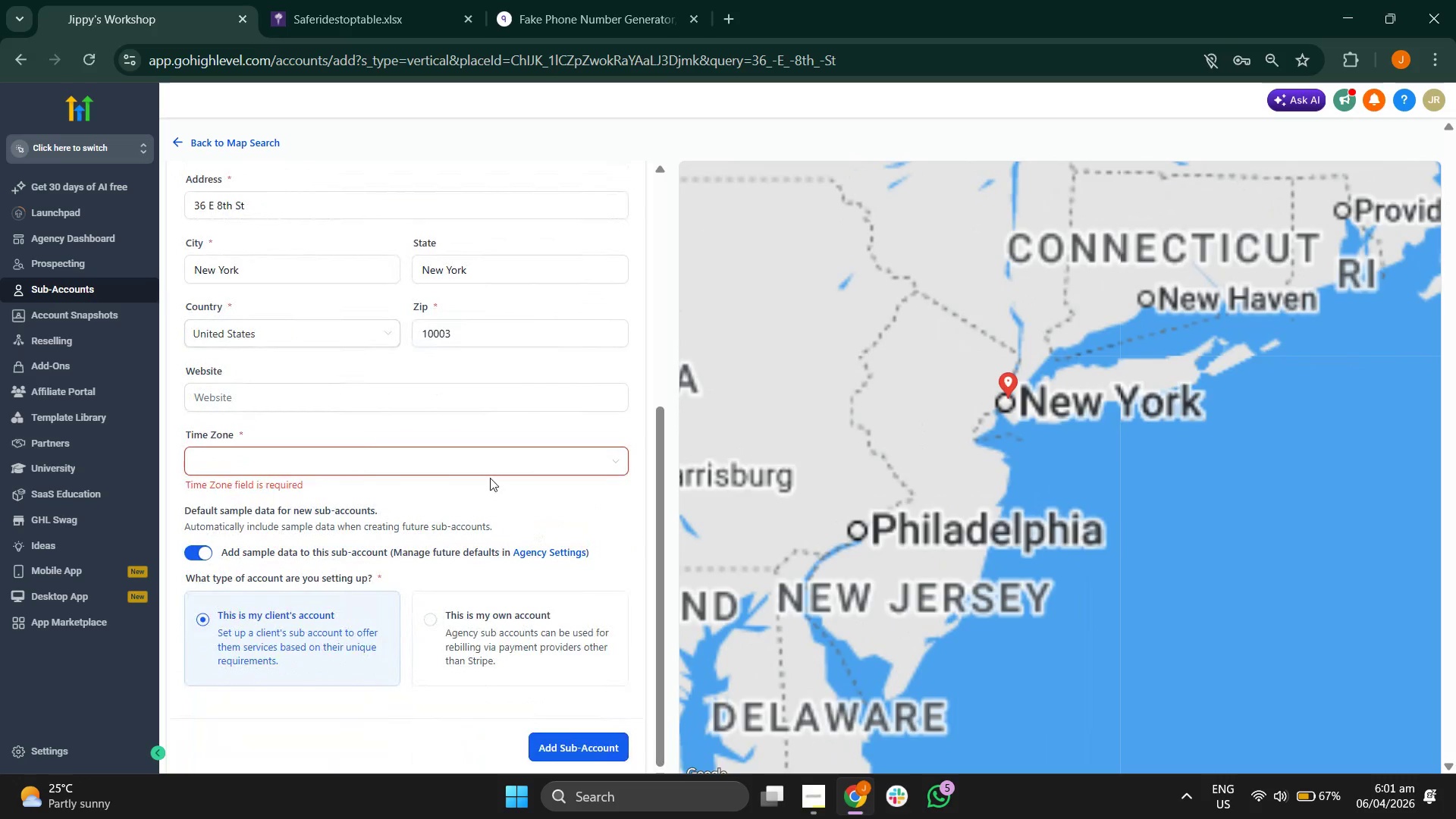 
left_click([492, 460])
 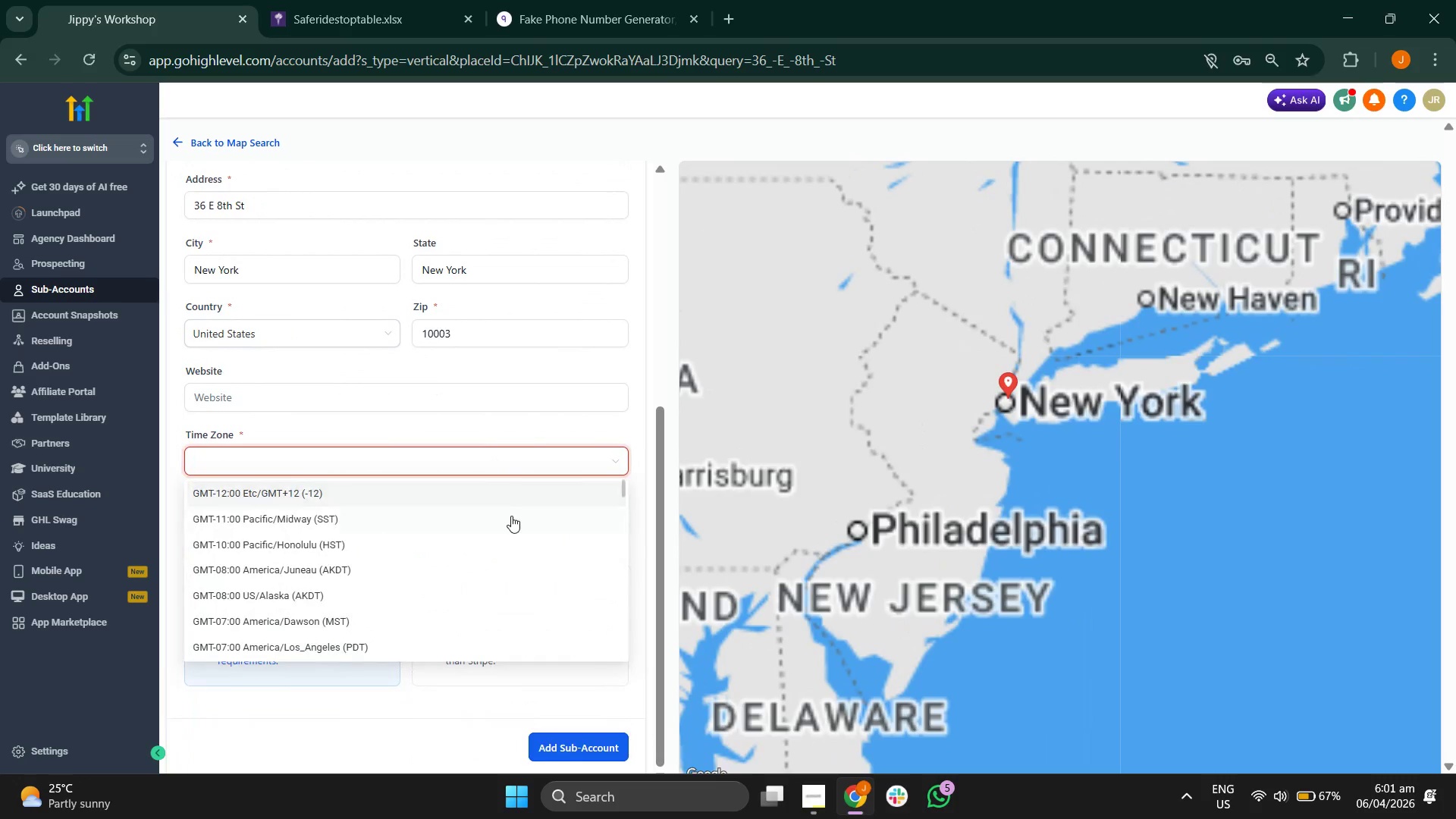 
scroll: coordinate [504, 532], scroll_direction: down, amount: 5.0
 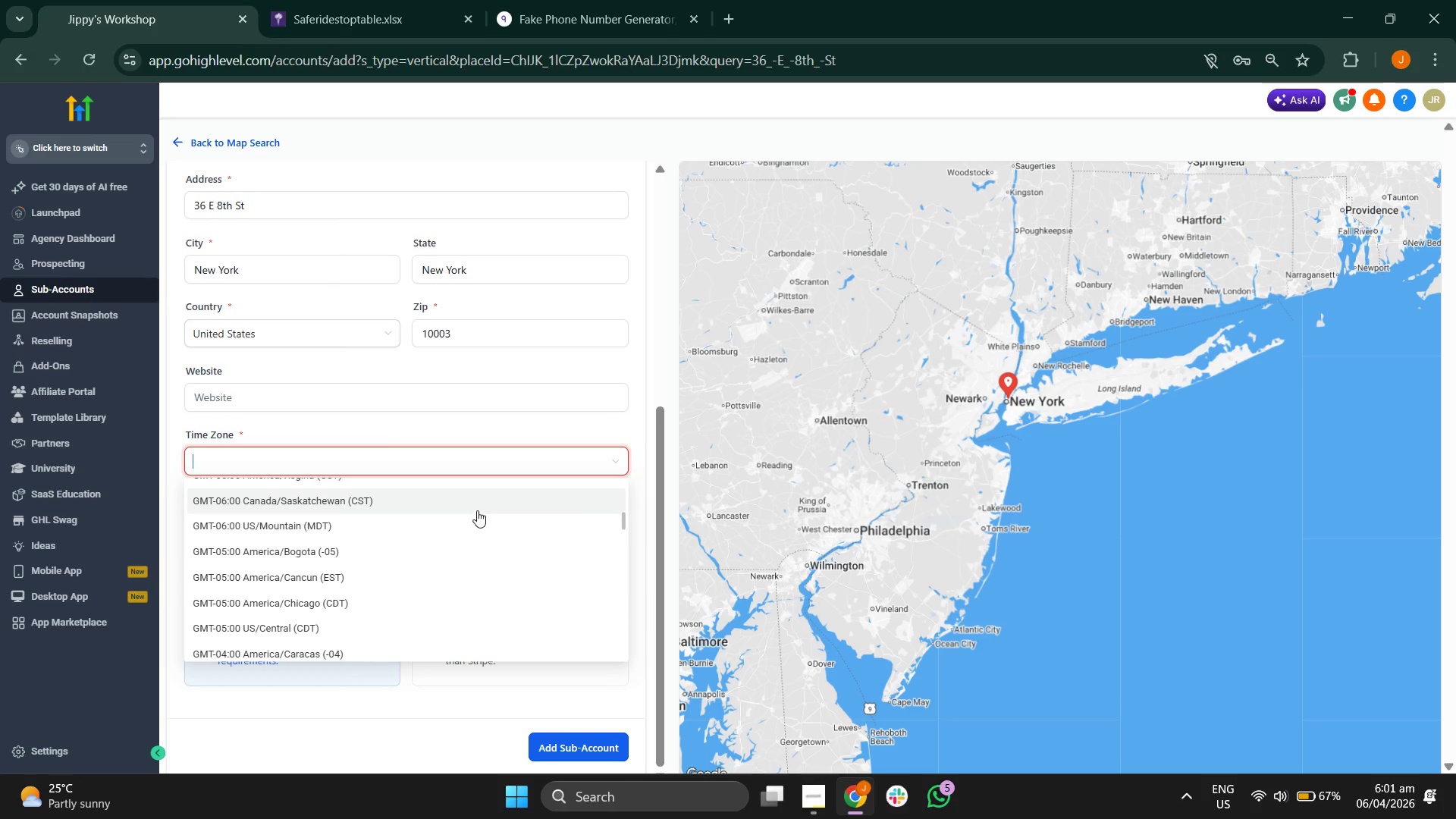 
scroll: coordinate [477, 510], scroll_direction: down, amount: 5.0
 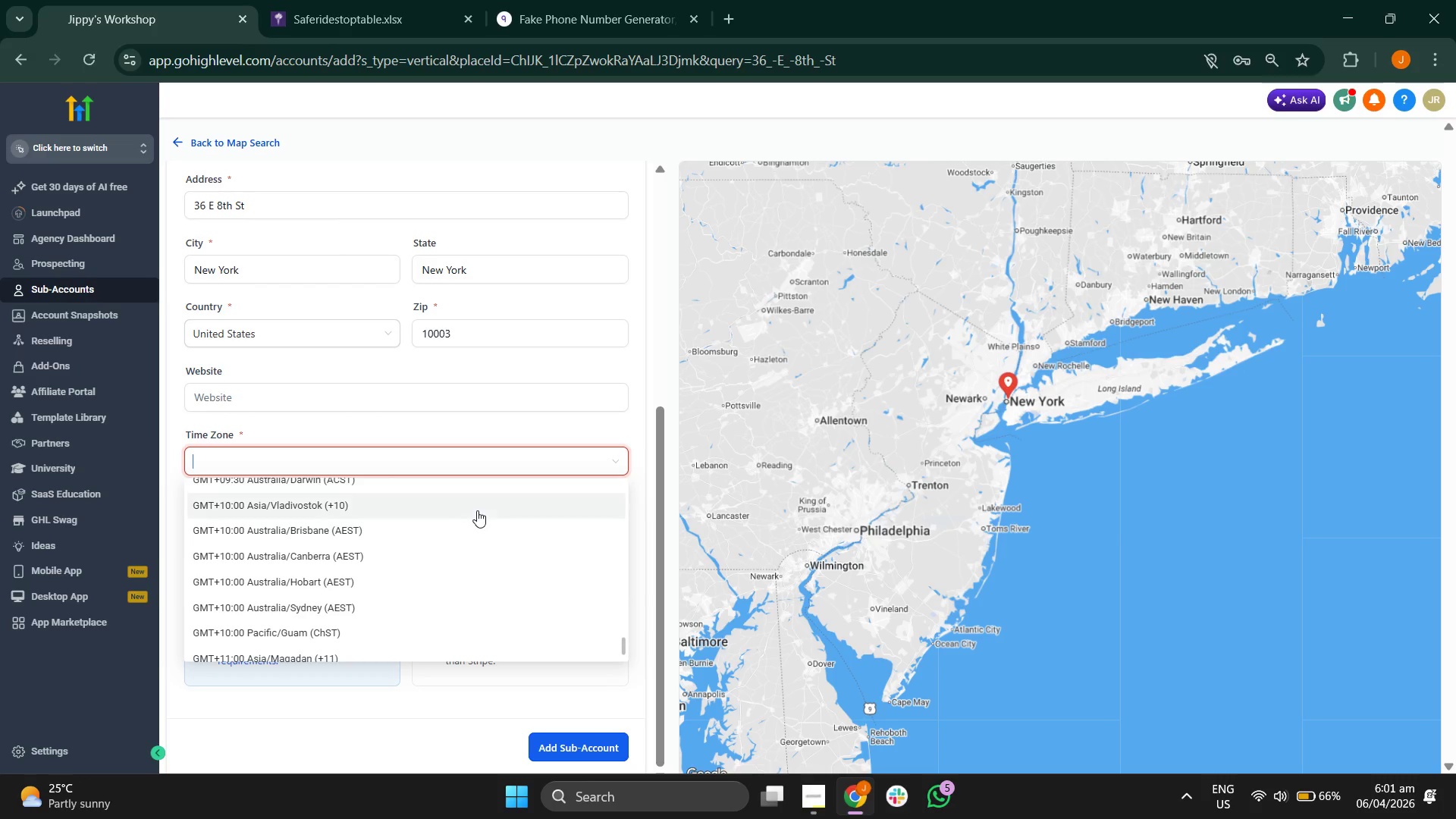 
scroll: coordinate [495, 491], scroll_direction: up, amount: 13.0
 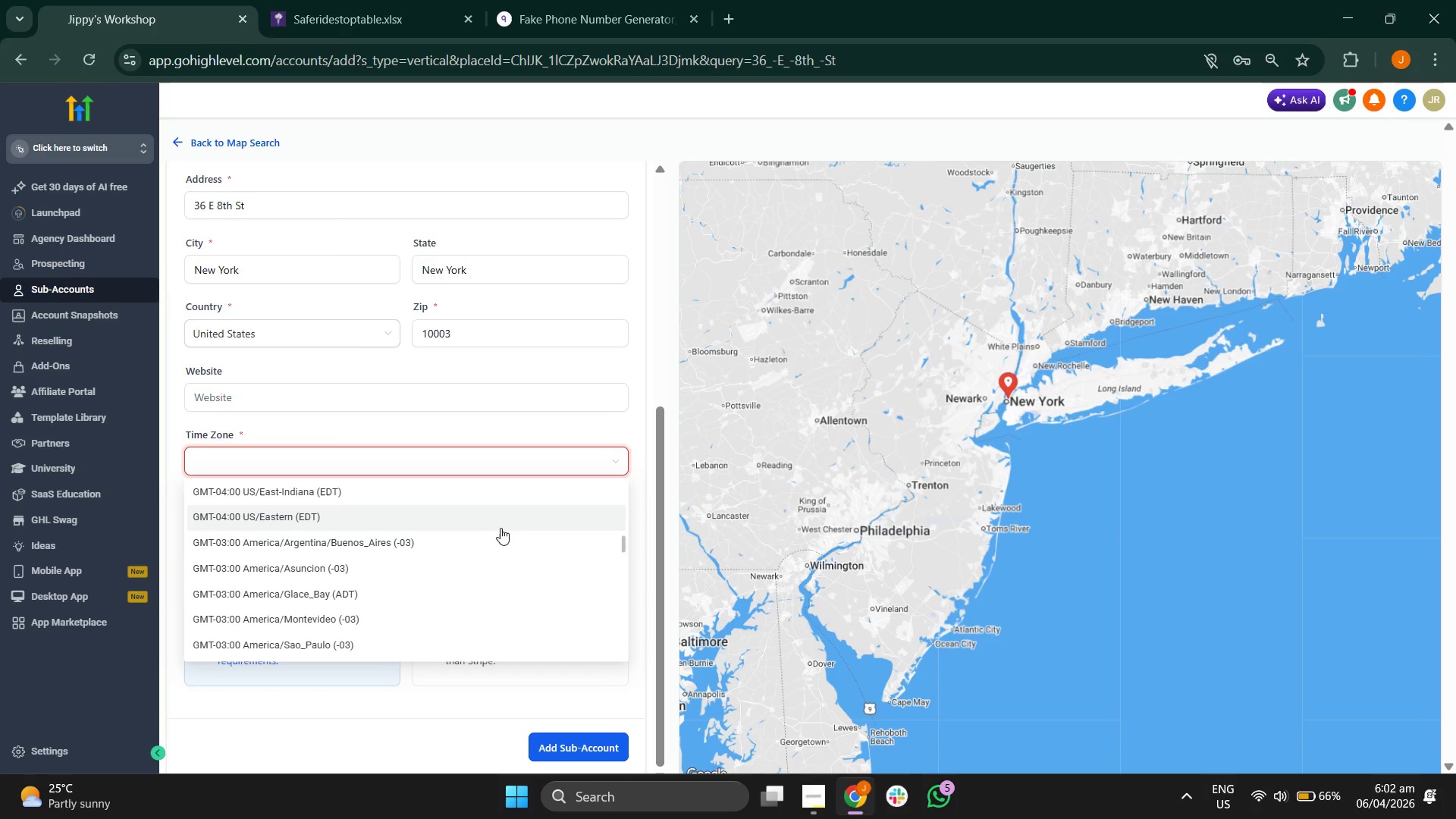 
scroll: coordinate [499, 526], scroll_direction: up, amount: 6.0
 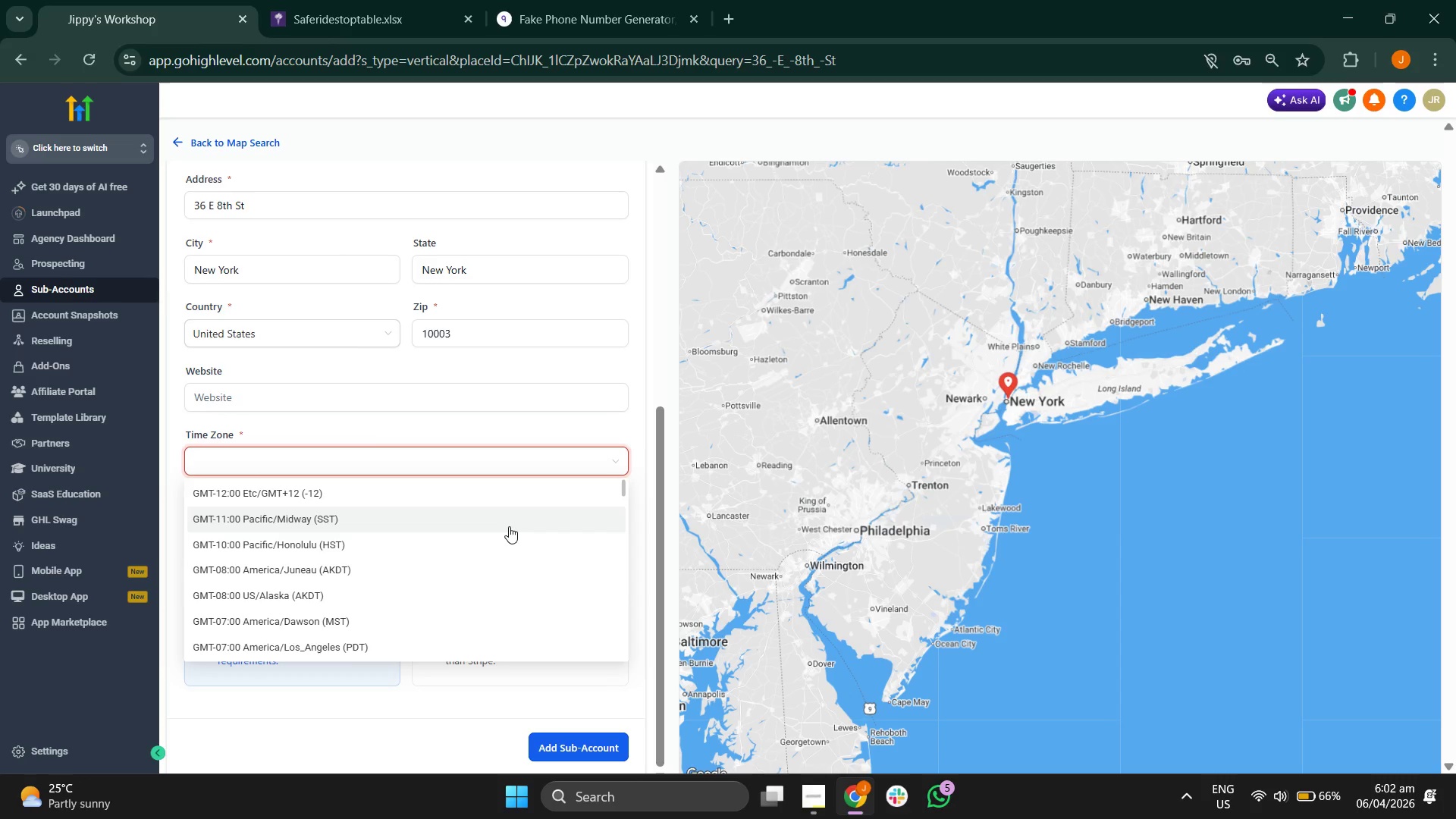 
scroll: coordinate [509, 526], scroll_direction: down, amount: 2.0
 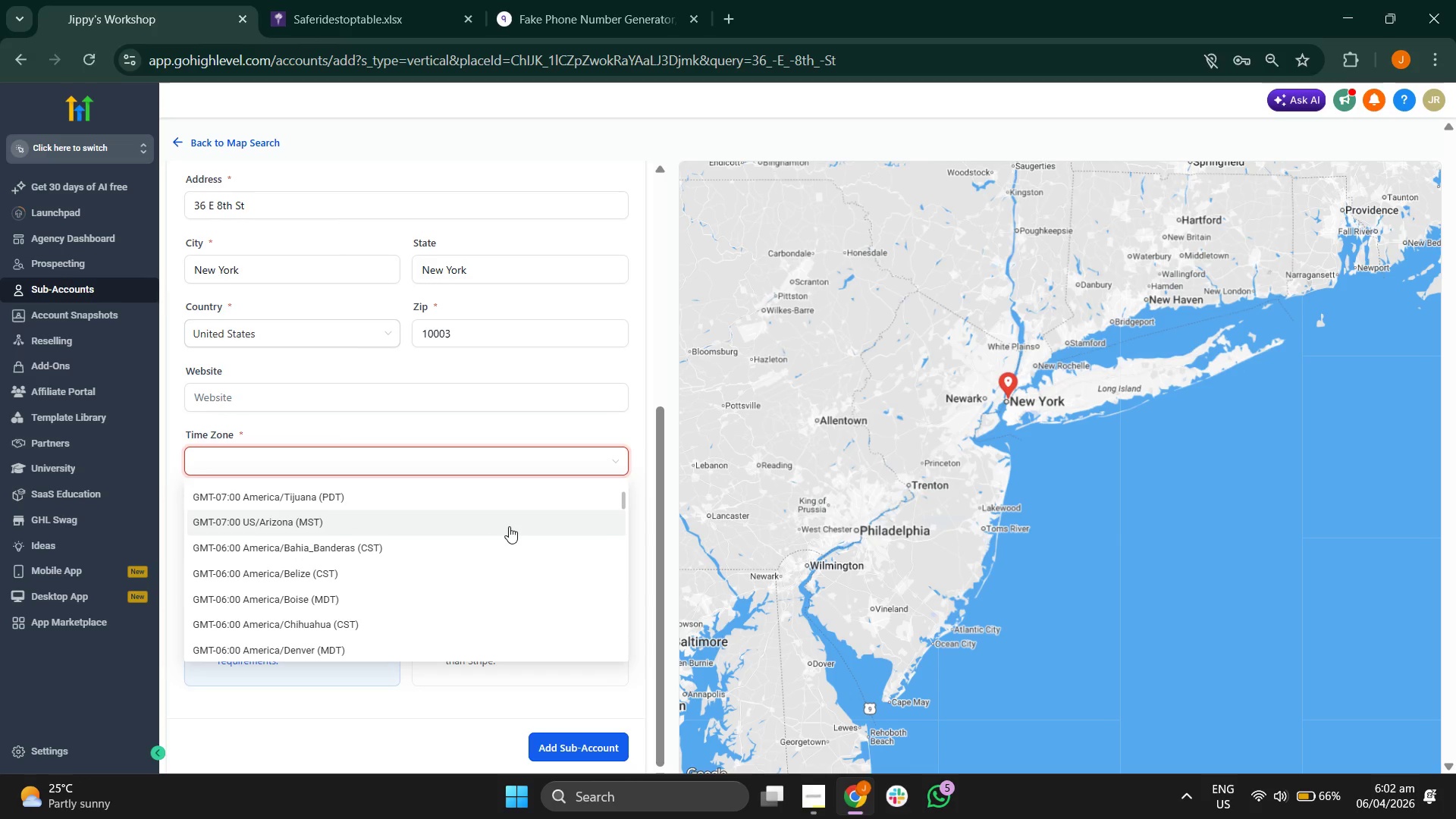 
key(N)
 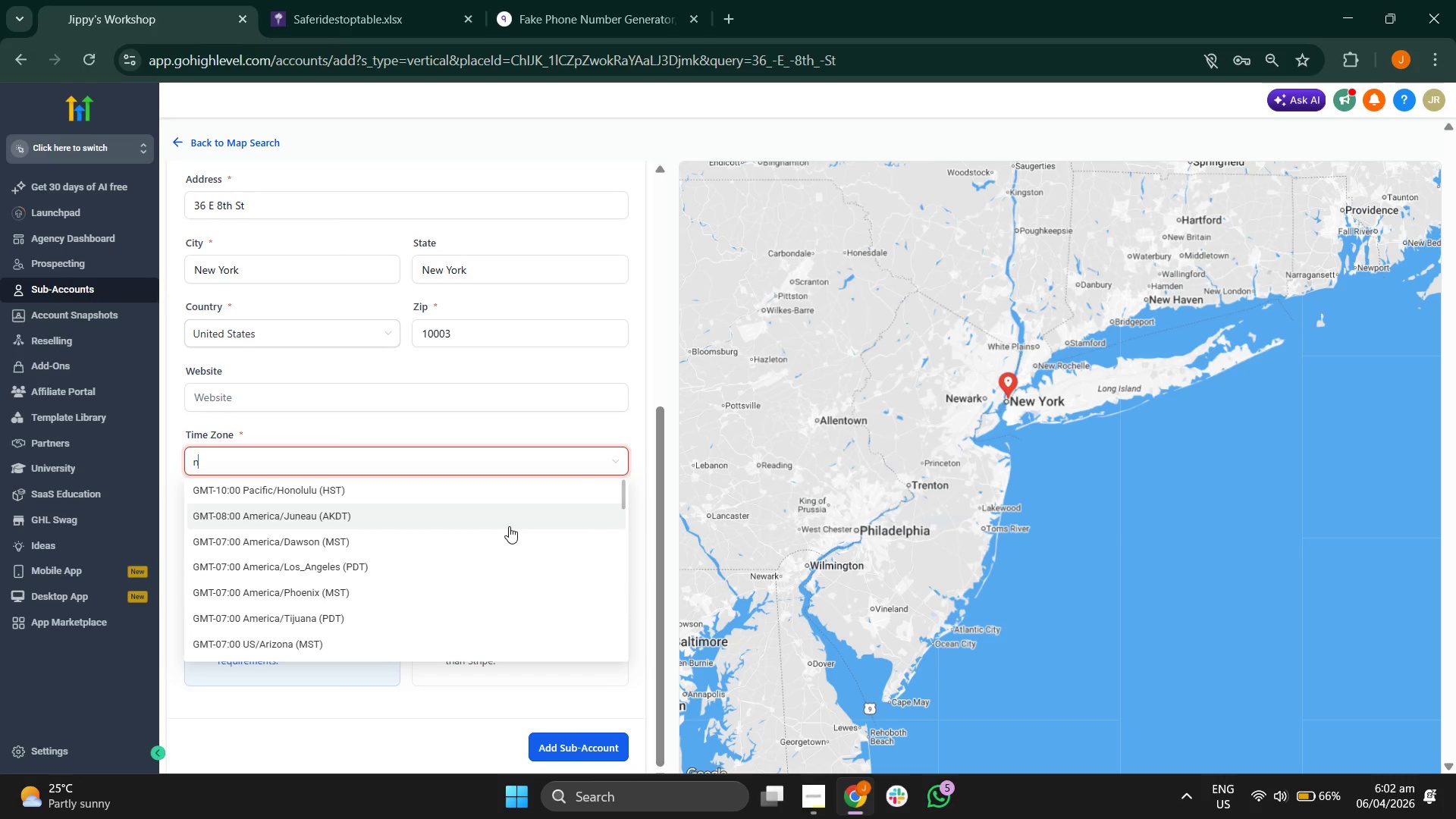 
type(ew)
 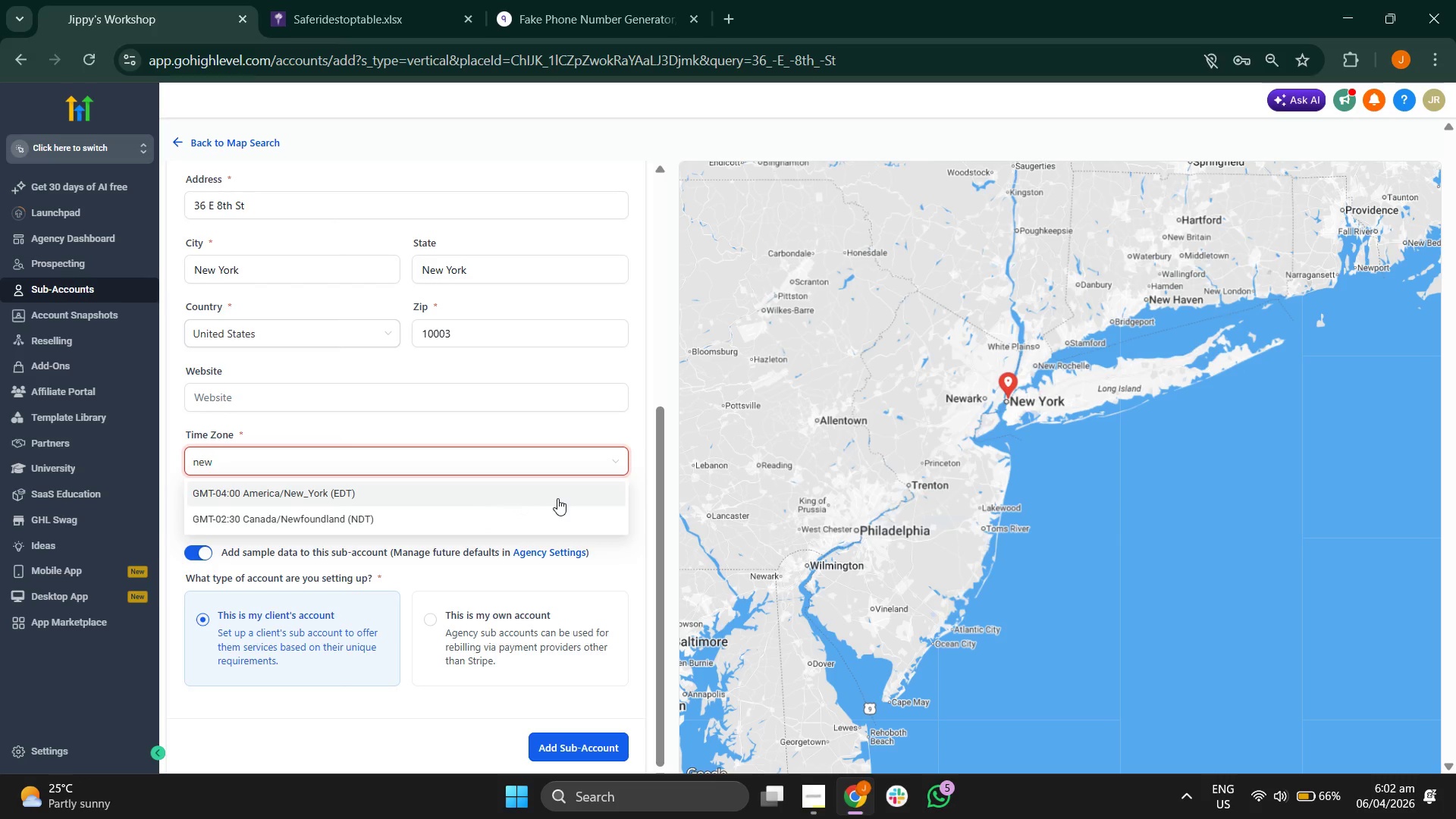 
left_click([540, 491])
 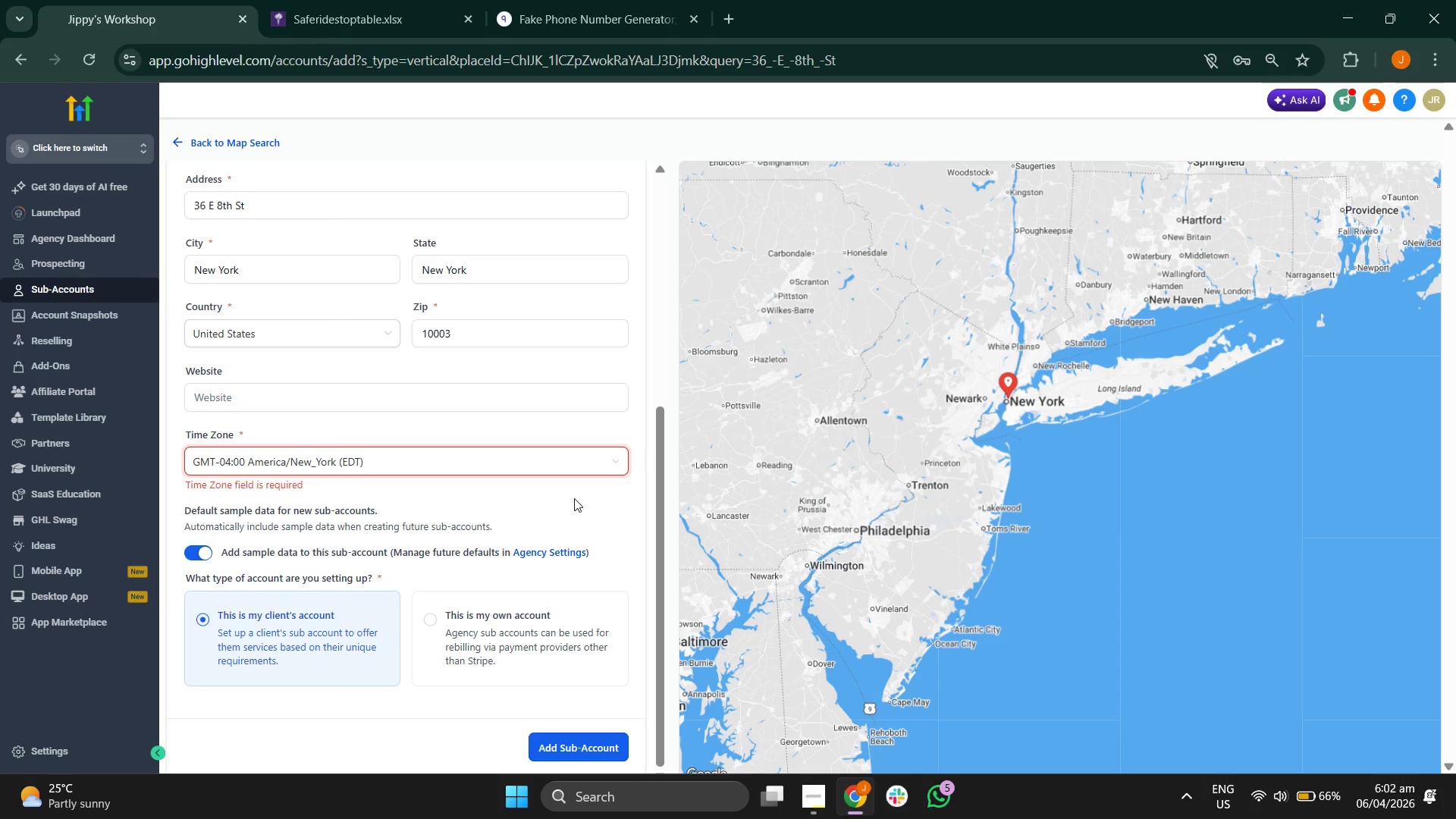 
left_click([578, 498])
 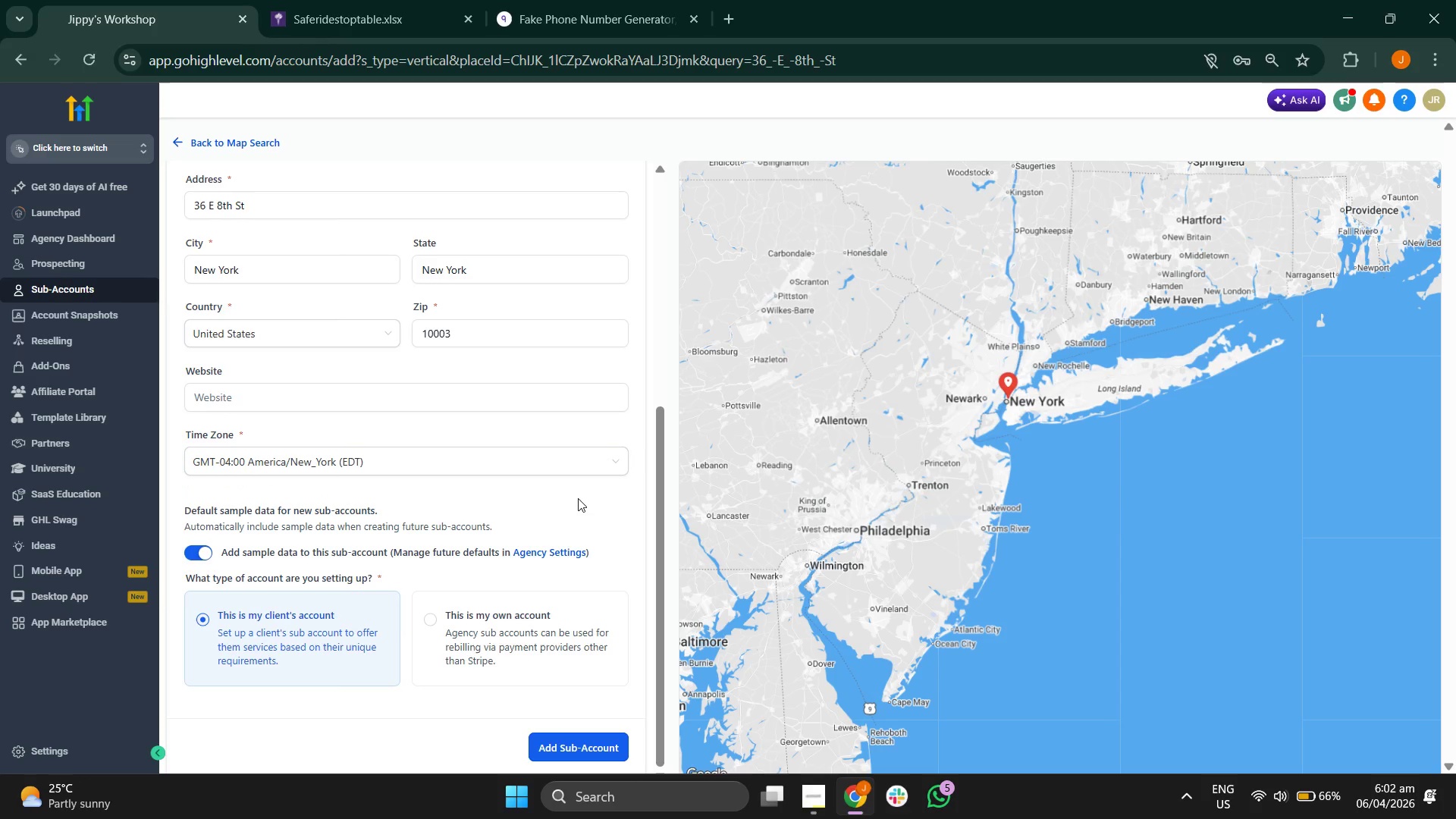 
scroll: coordinate [578, 498], scroll_direction: down, amount: 1.0
 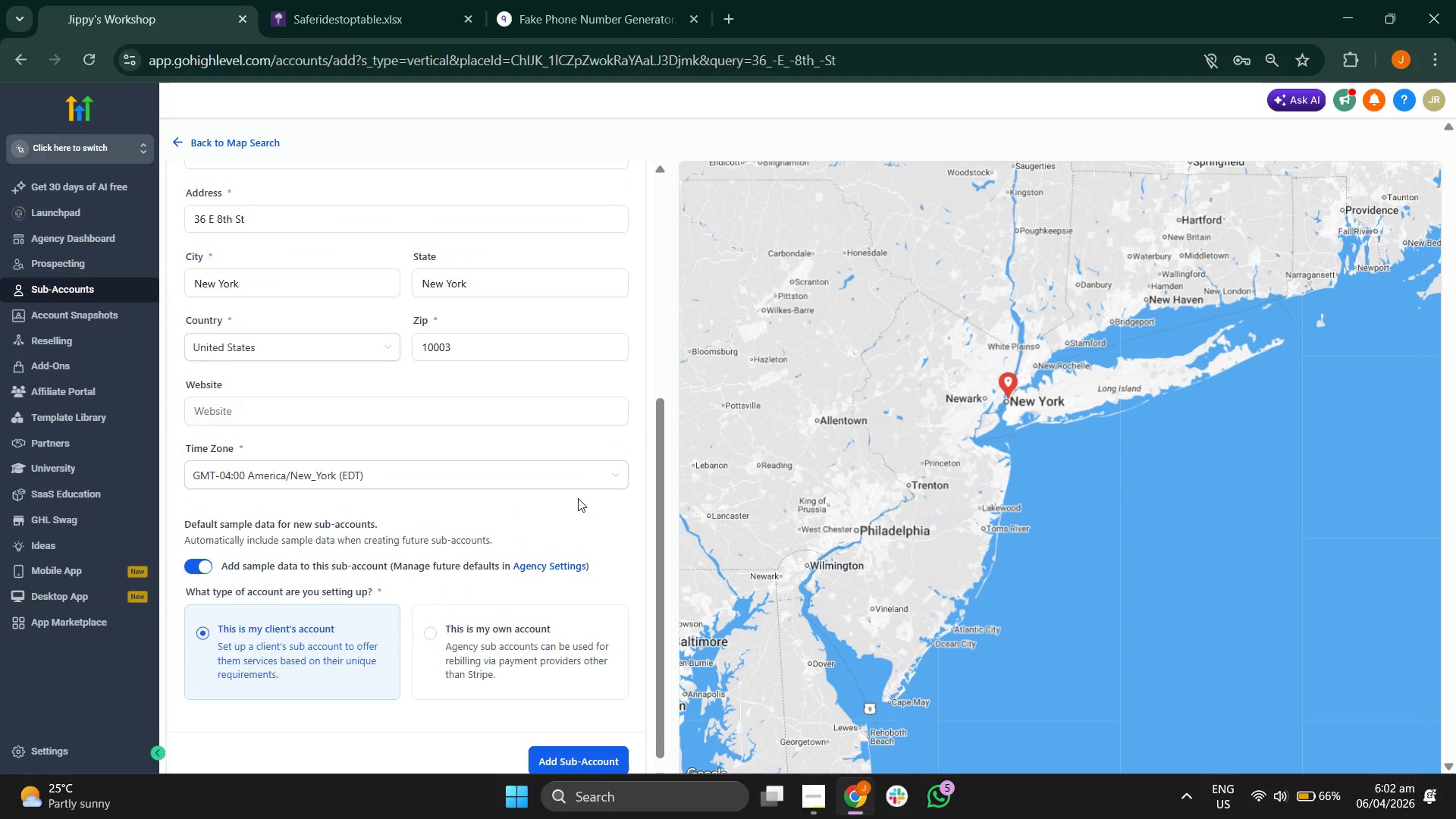 
scroll: coordinate [578, 498], scroll_direction: up, amount: 1.0
 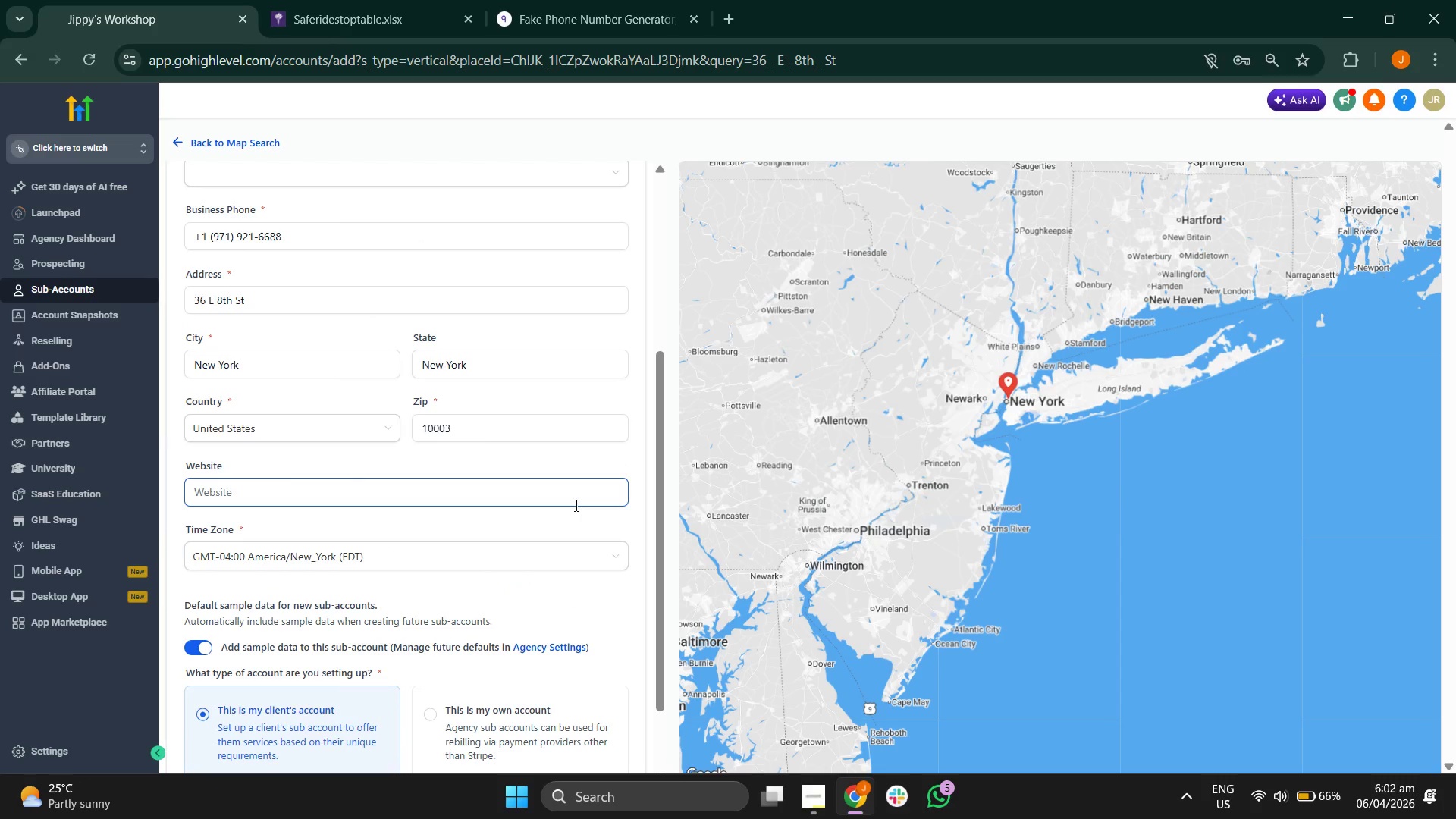 
left_click([568, 523])
 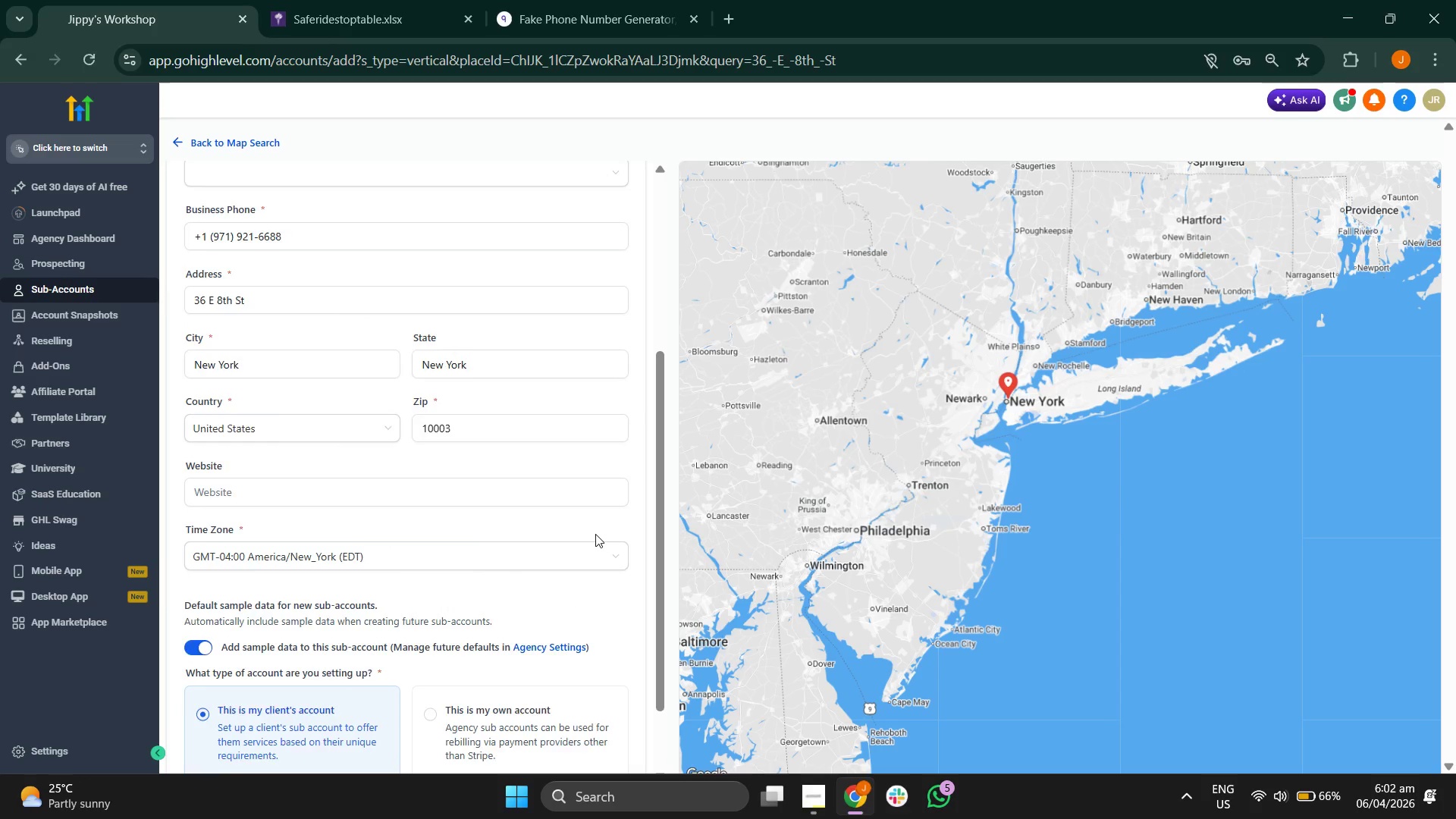 
scroll: coordinate [595, 535], scroll_direction: up, amount: 2.0
 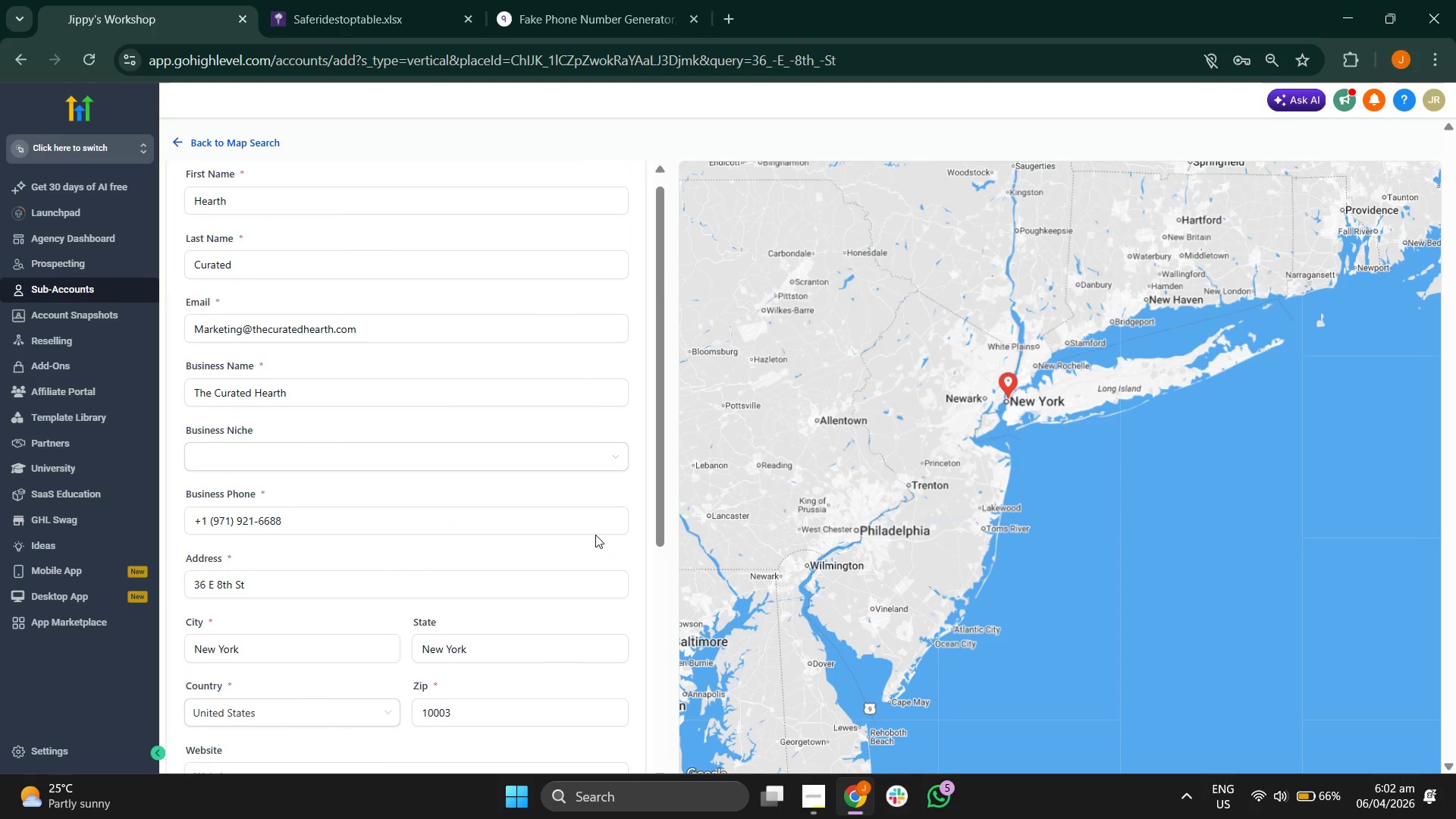 
scroll: coordinate [595, 535], scroll_direction: down, amount: 1.0
 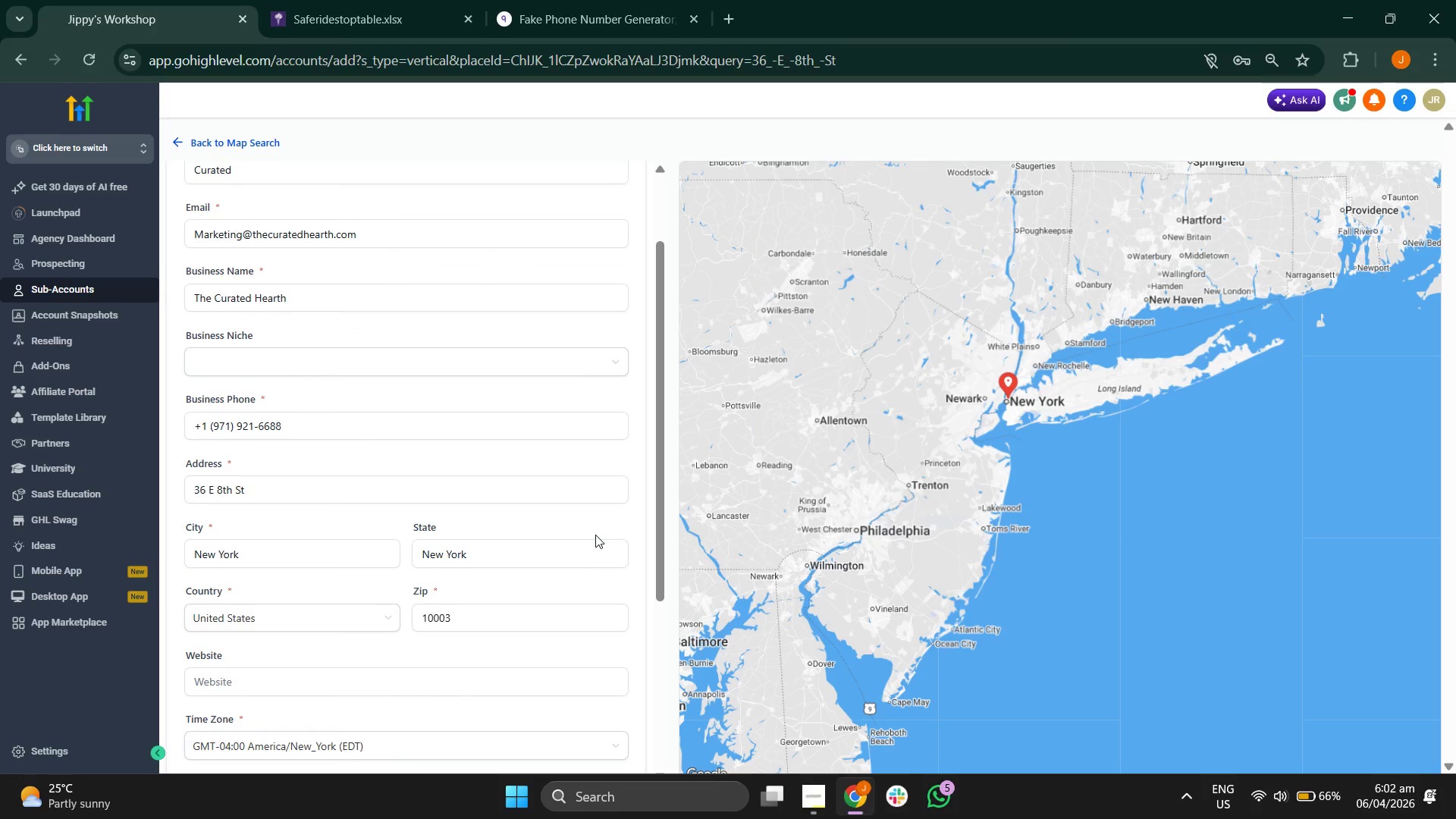 
scroll: coordinate [595, 535], scroll_direction: up, amount: 4.0
 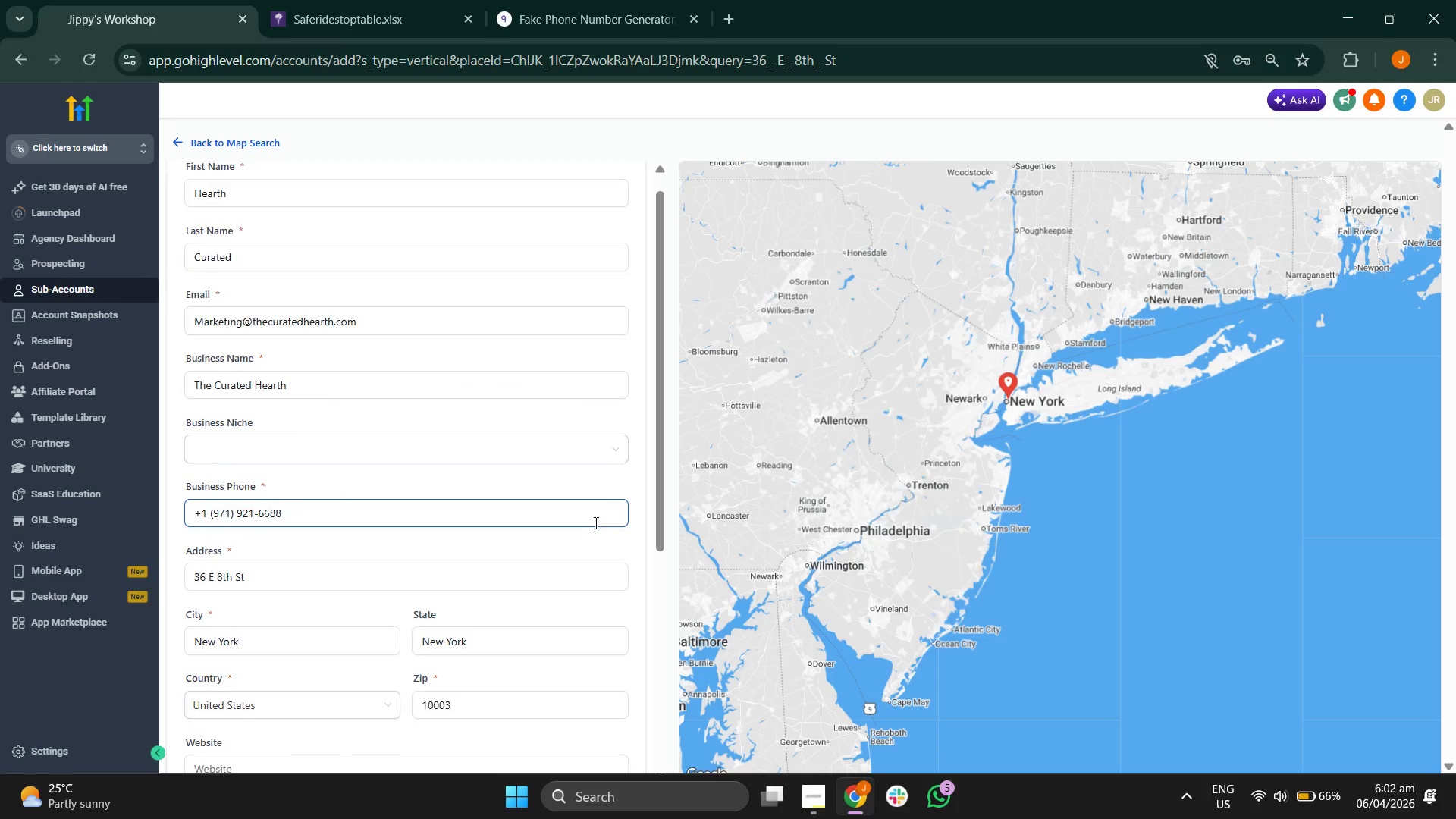 
scroll: coordinate [595, 522], scroll_direction: down, amount: 1.0
 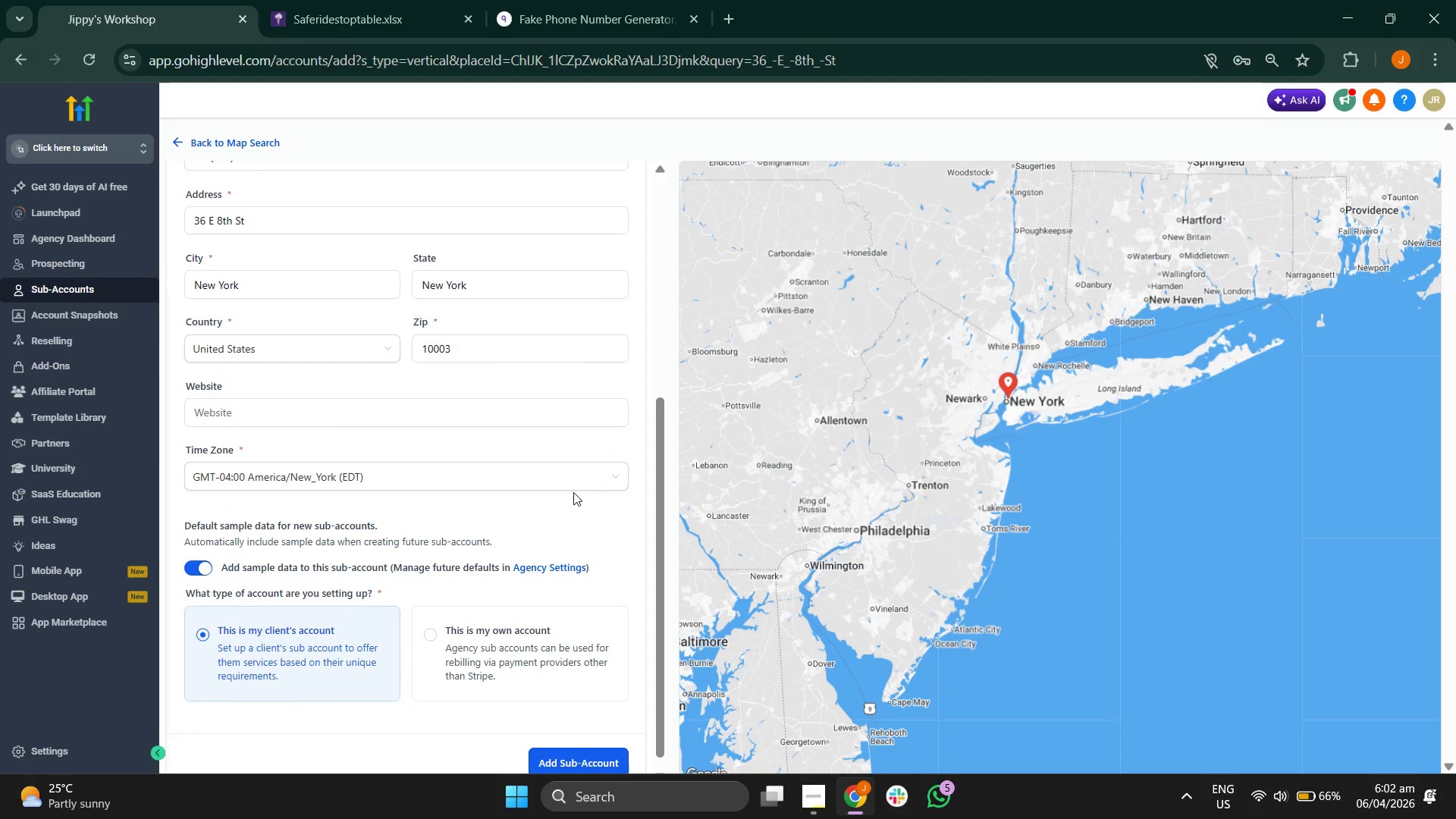 
left_click([530, 452])
 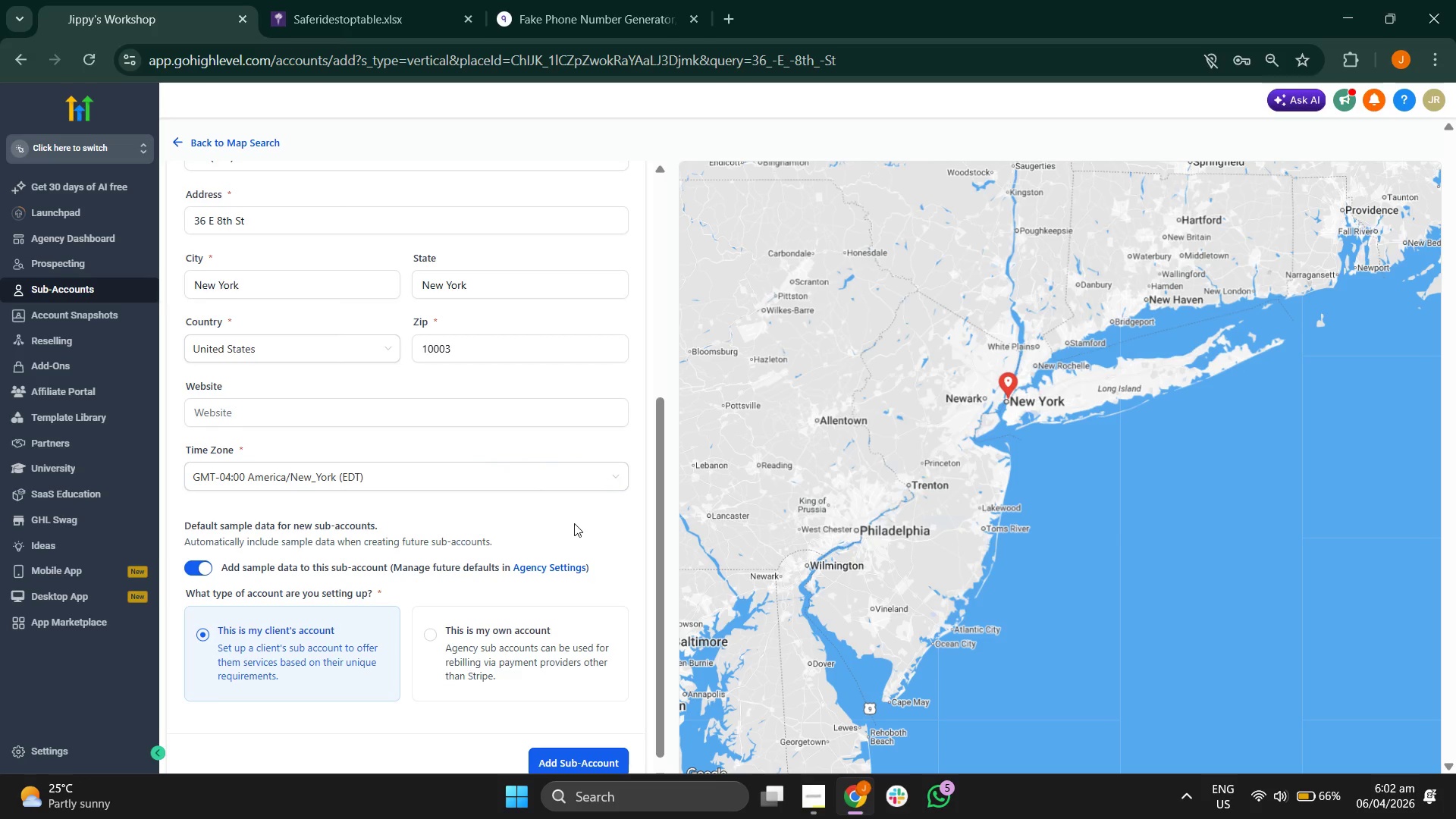 
left_click([578, 522])
 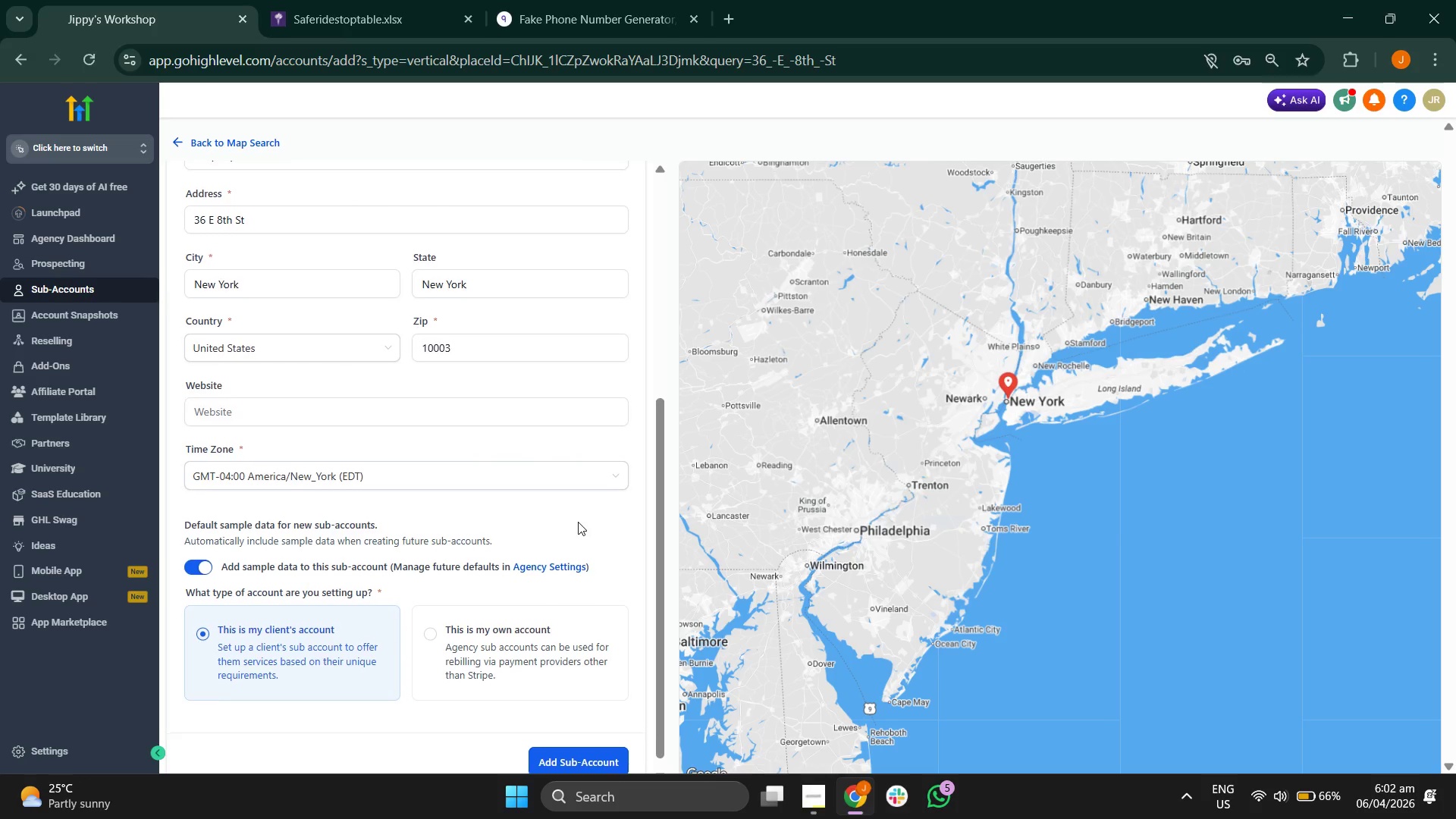 
scroll: coordinate [578, 522], scroll_direction: down, amount: 2.0
 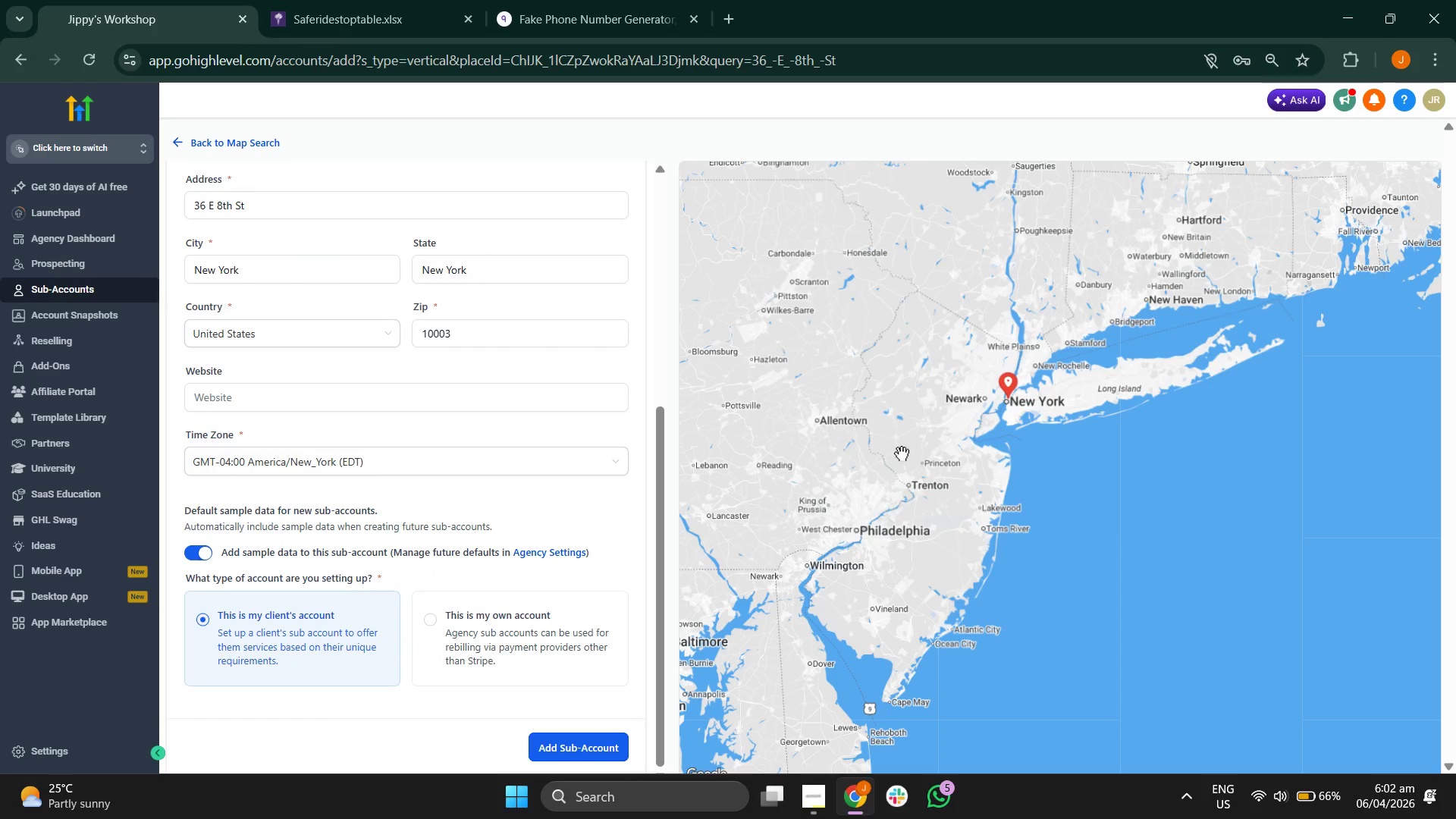 
left_click_drag(start_coordinate=[868, 441], to_coordinate=[872, 499])
 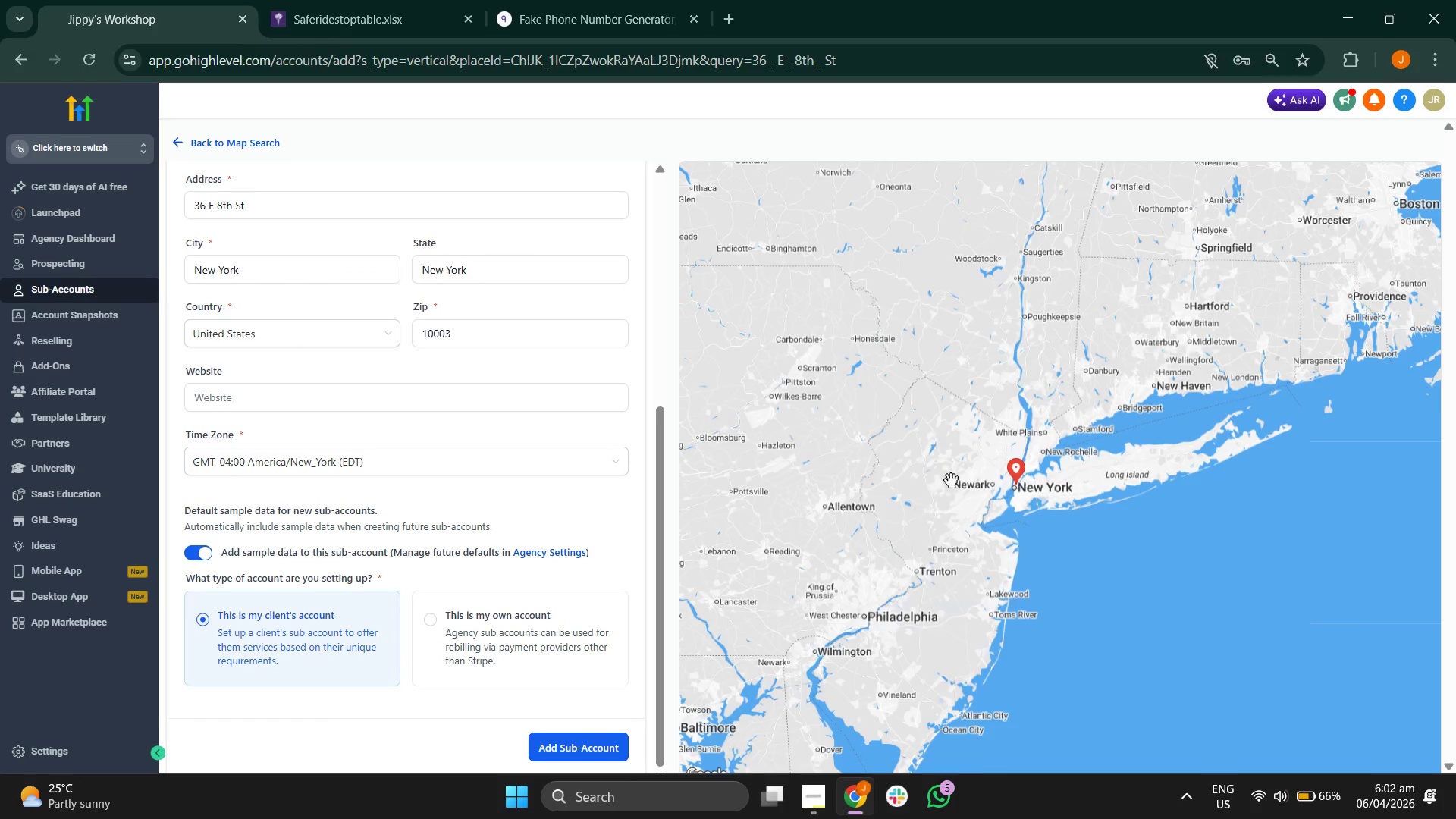 
scroll: coordinate [951, 480], scroll_direction: up, amount: 2.0
 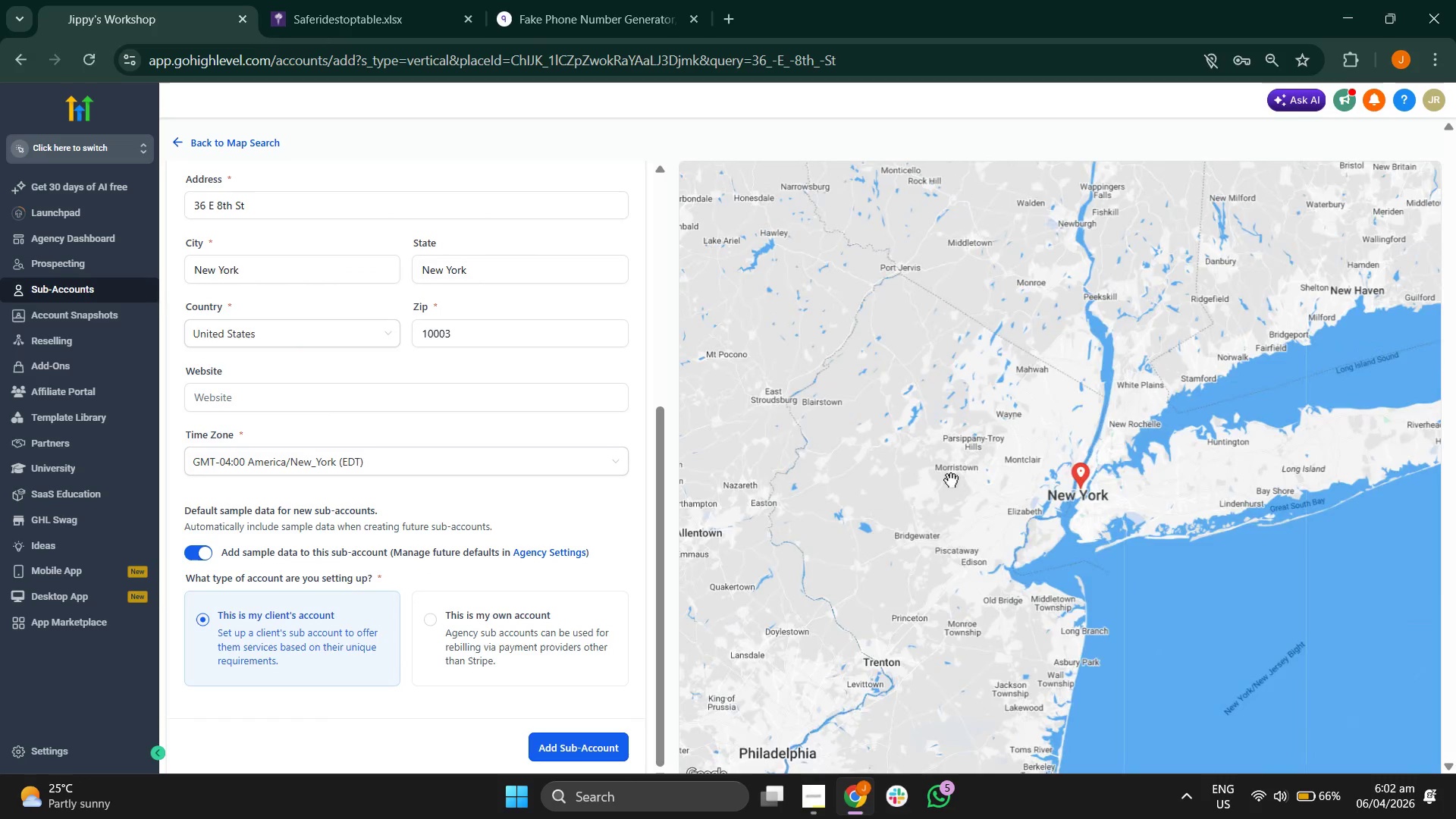 
left_click_drag(start_coordinate=[946, 480], to_coordinate=[892, 481])